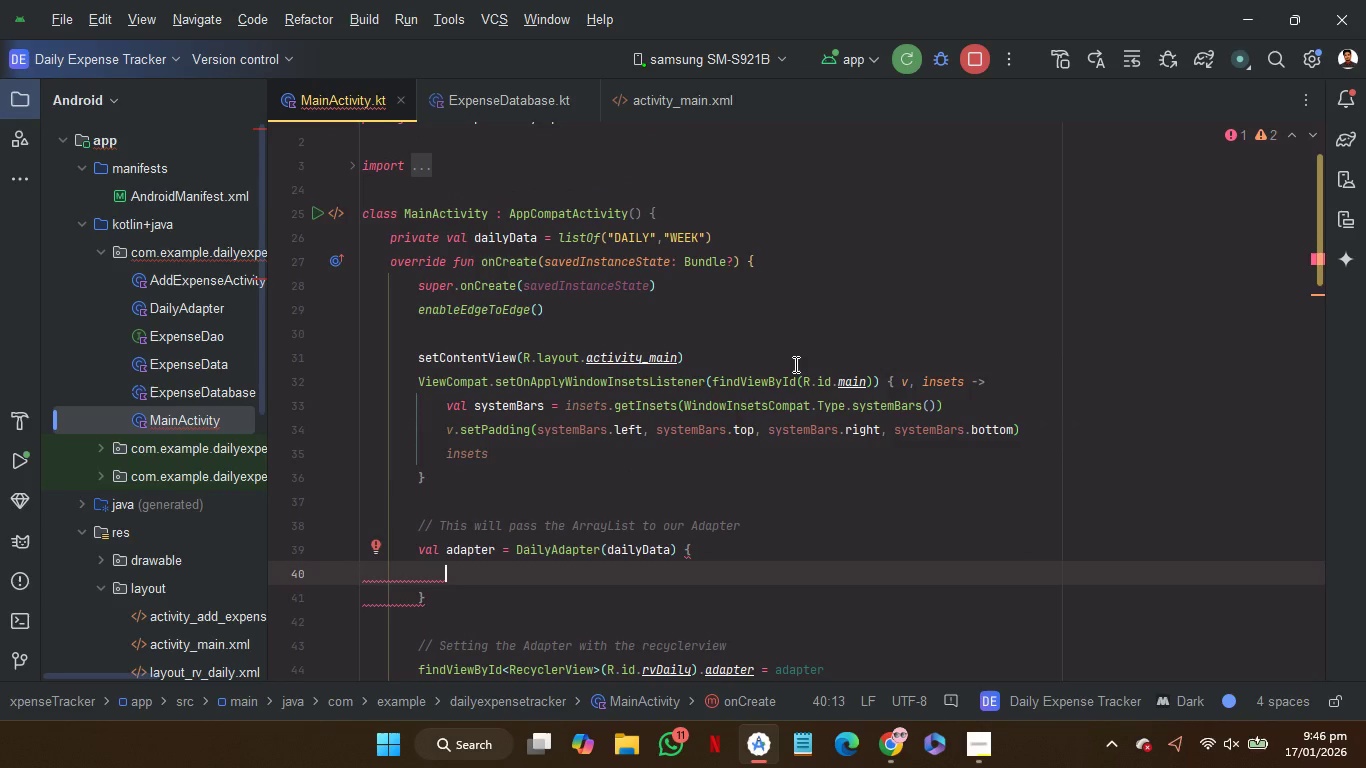 
scroll: coordinate [794, 364], scroll_direction: none, amount: 0.0
 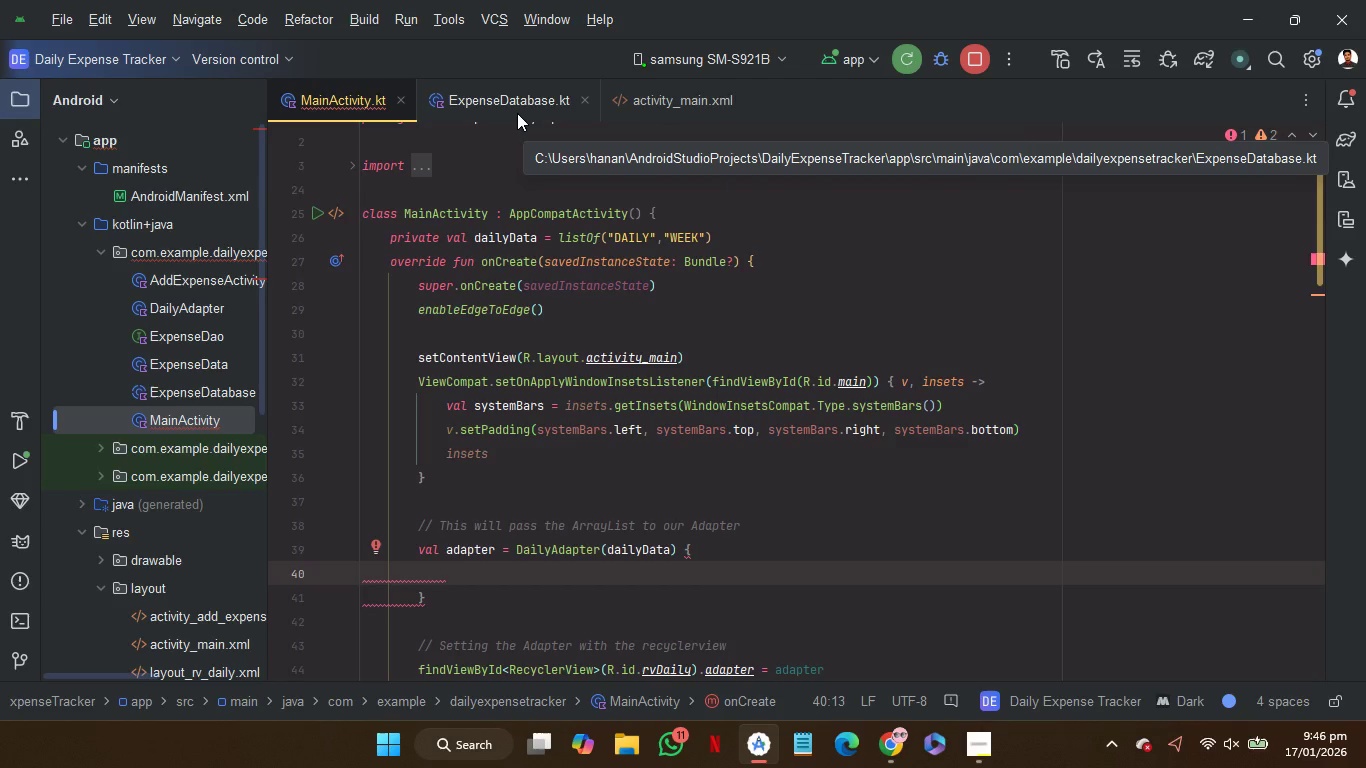 
wait(12.39)
 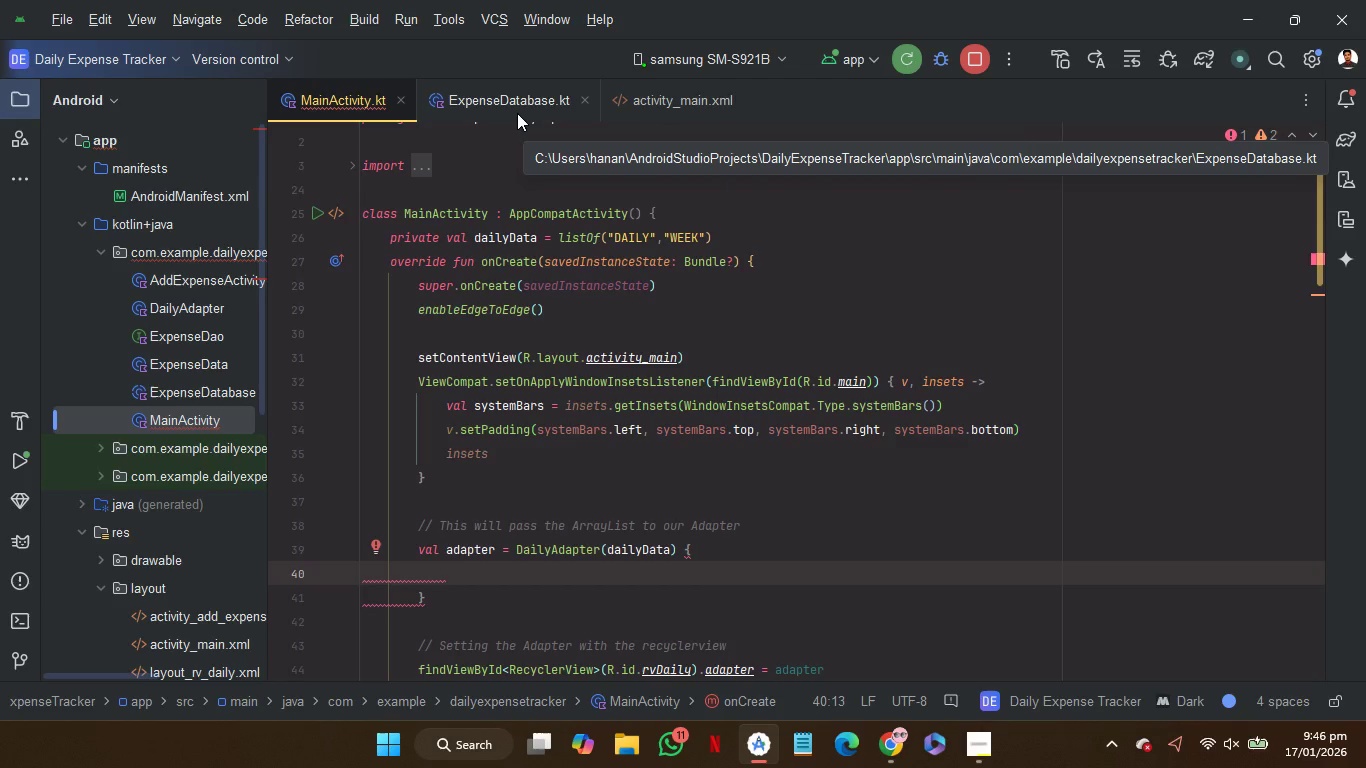 
left_click([755, 551])
 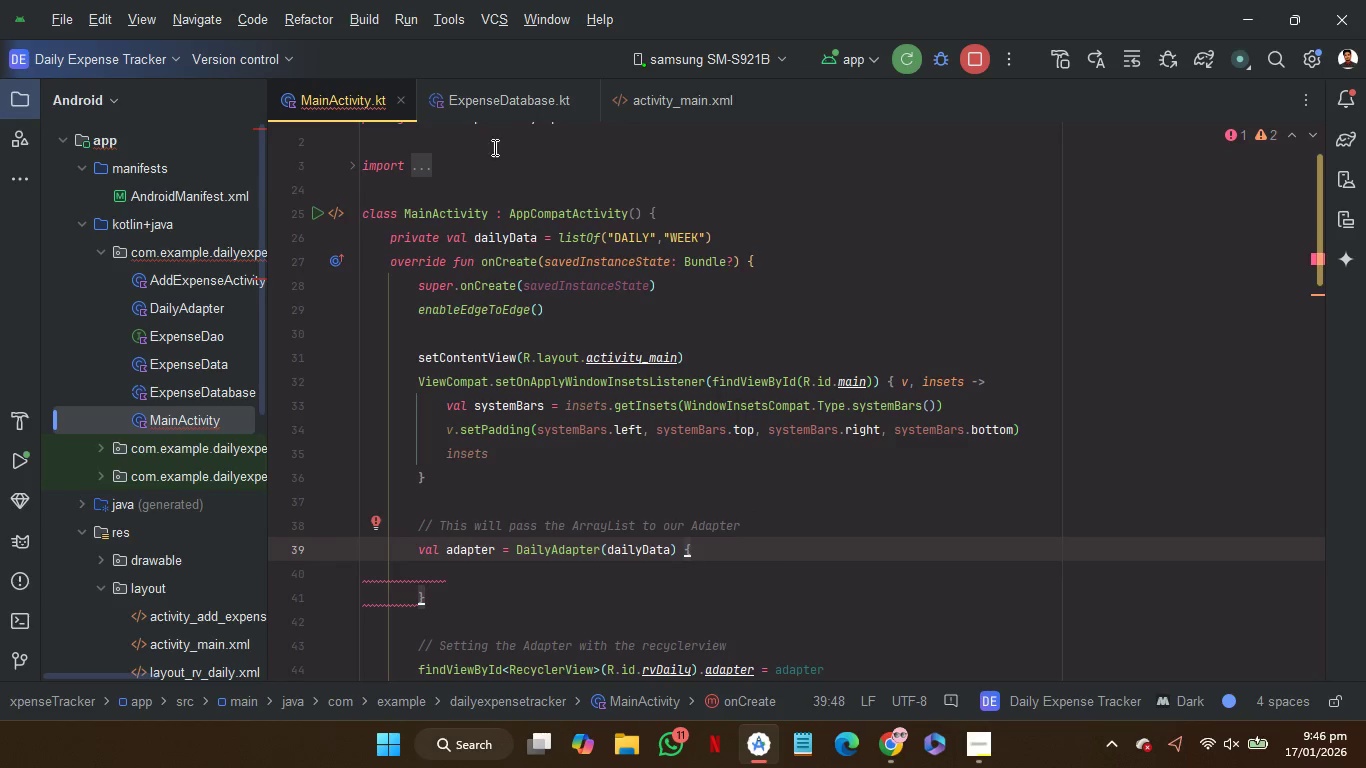 
left_click([490, 107])
 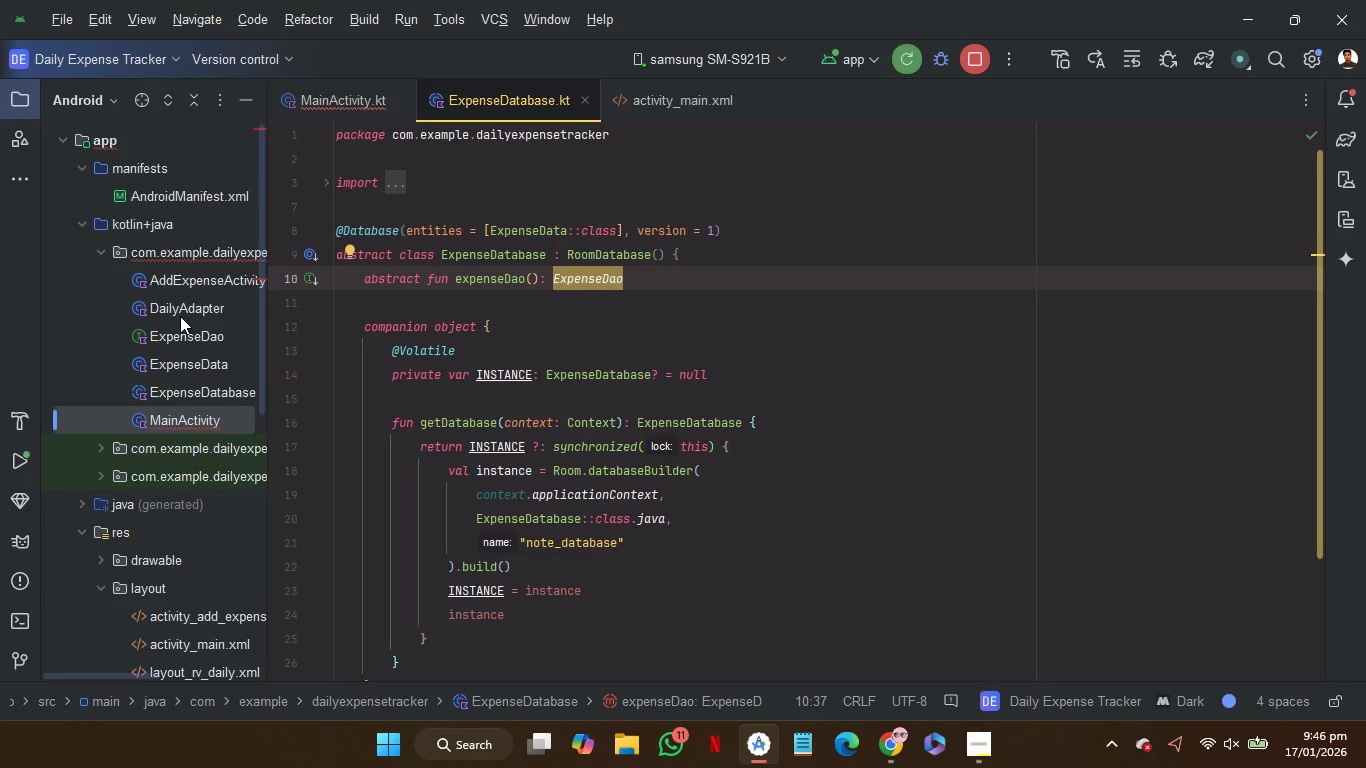 
hold_key(key=ControlRight, duration=2.23)
left_click([180, 316])
 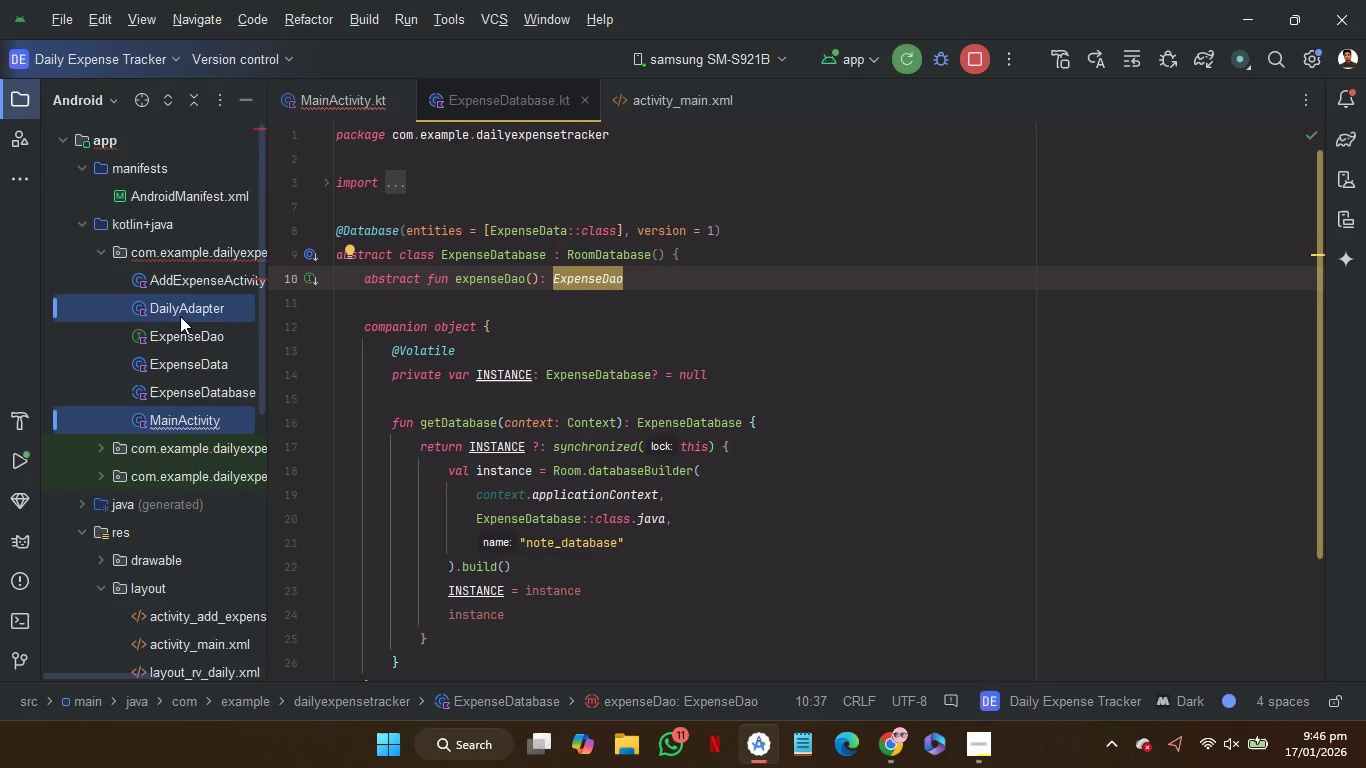 
double_click([180, 316])
 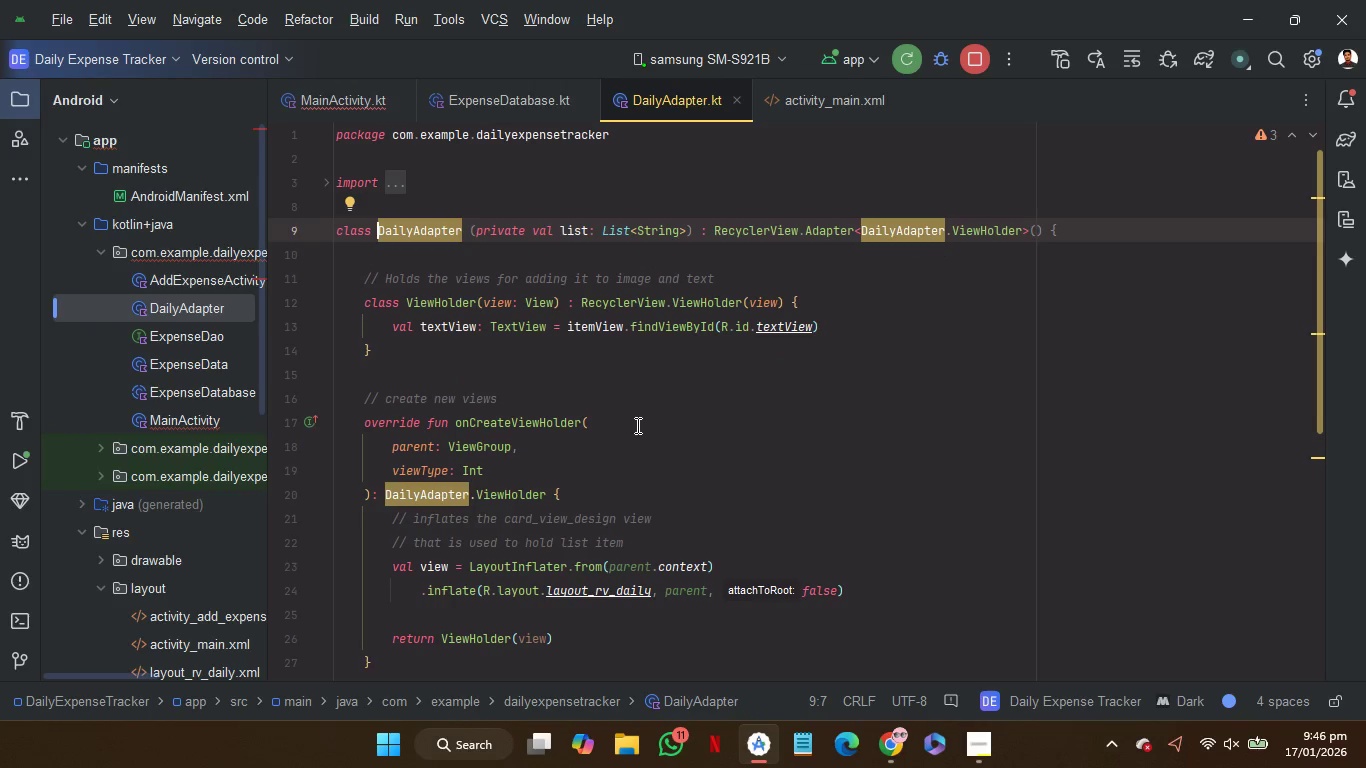 
wait(5.3)
 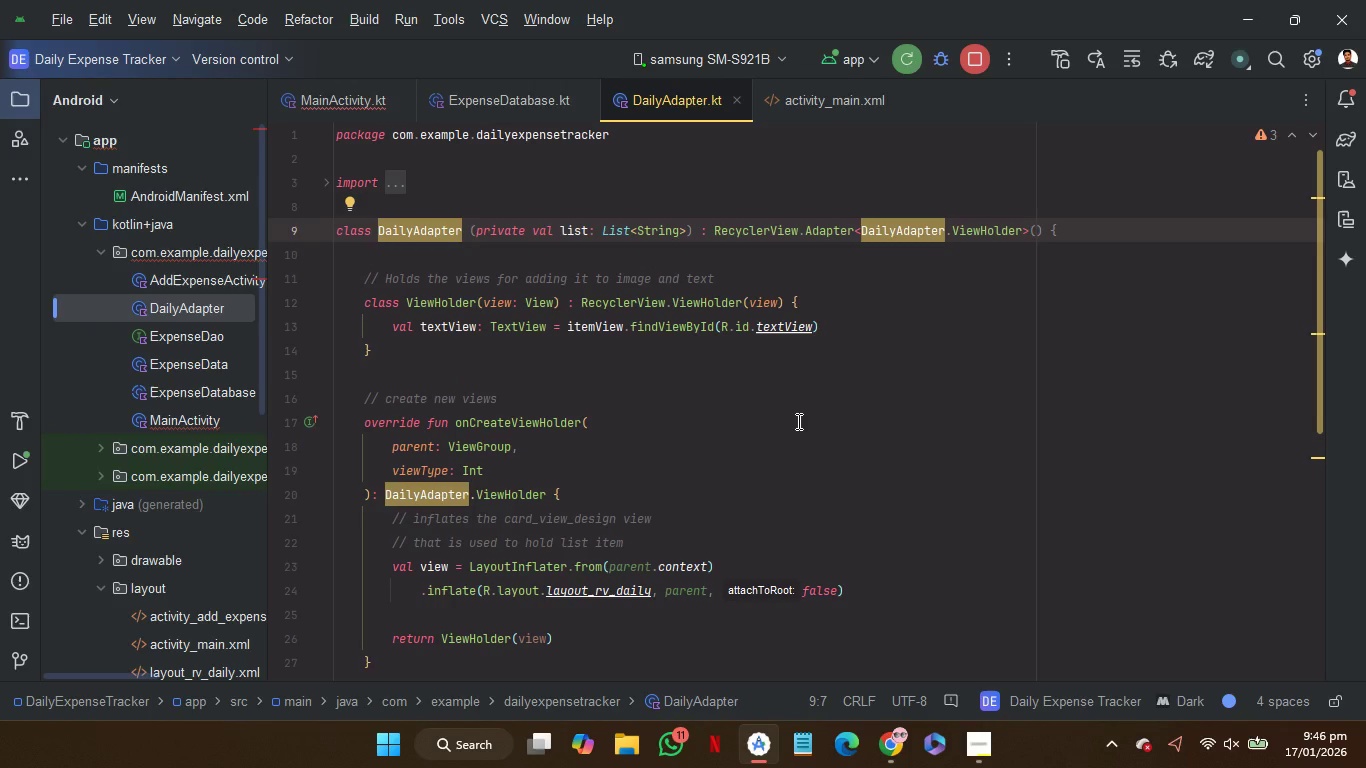 
left_click([623, 404])
 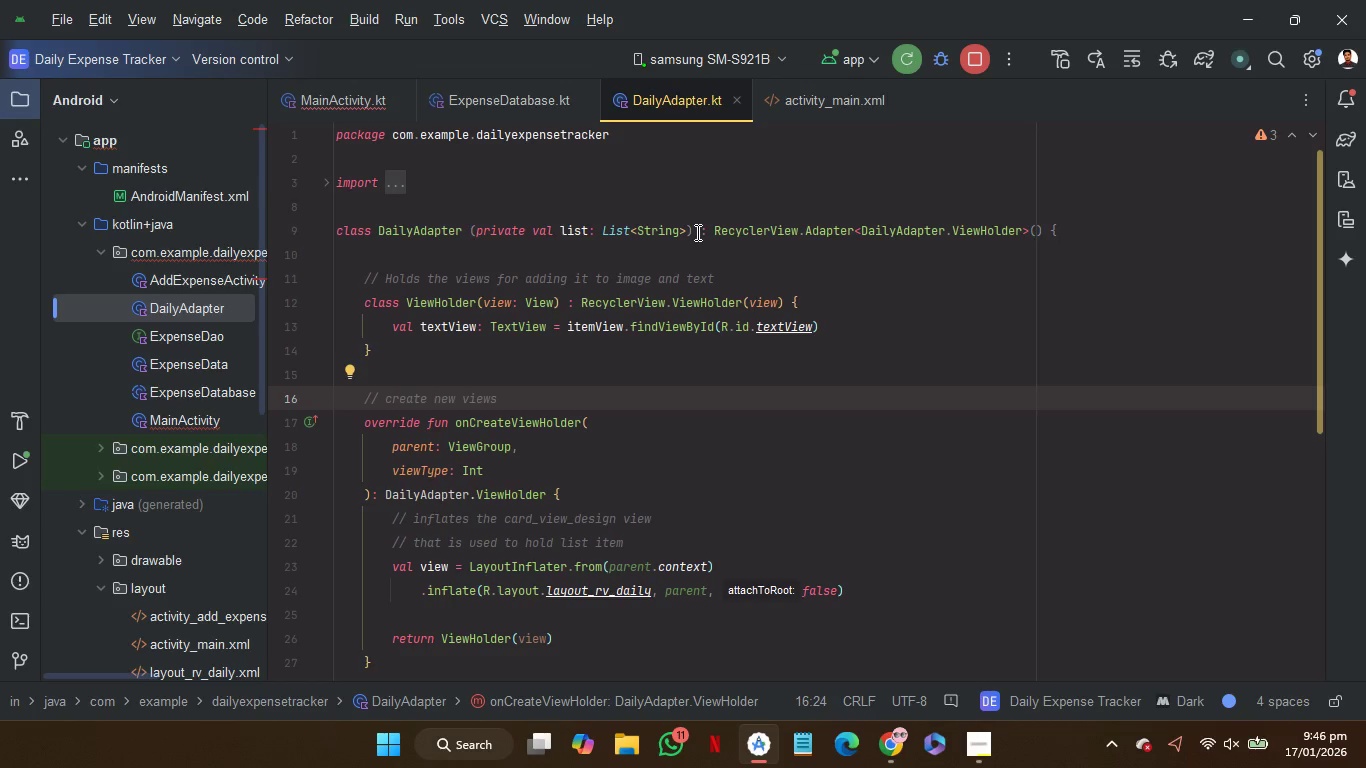 
left_click([694, 232])
 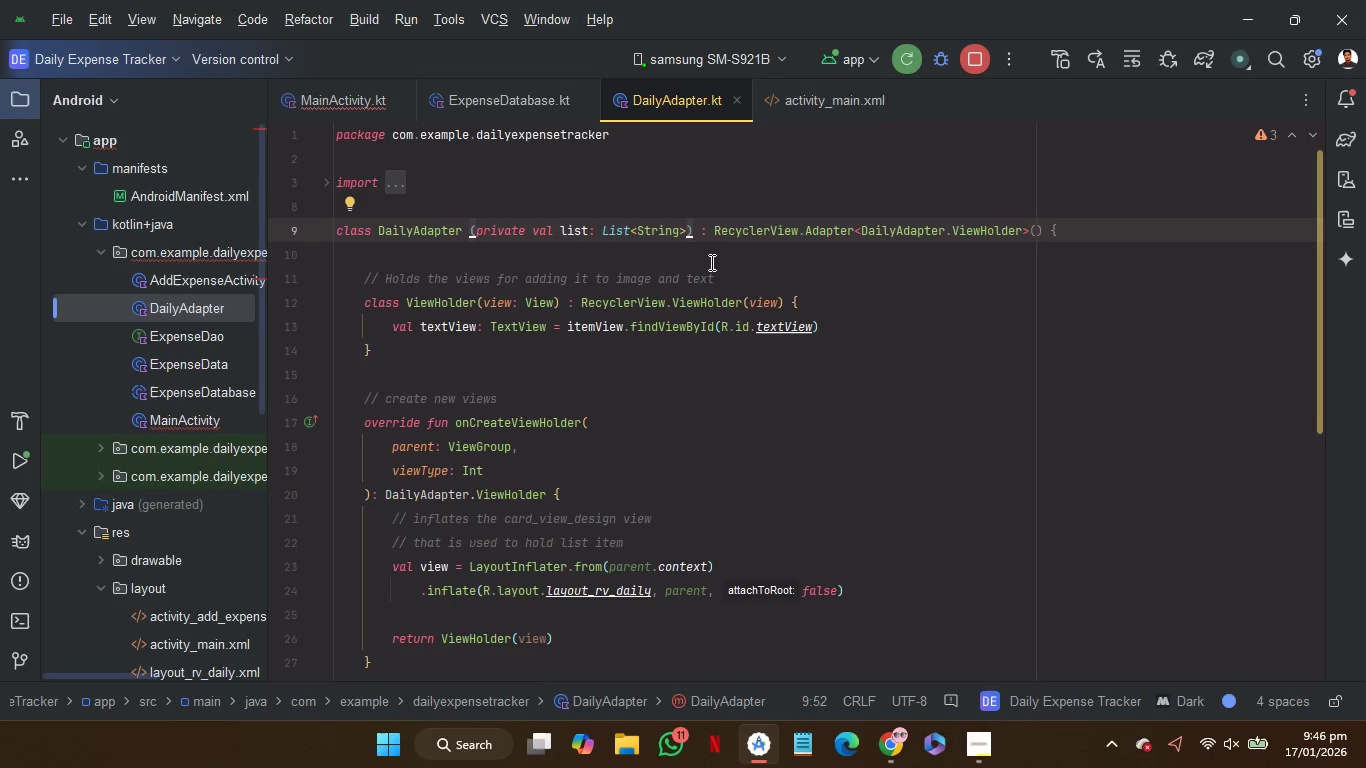 
key(Space)
 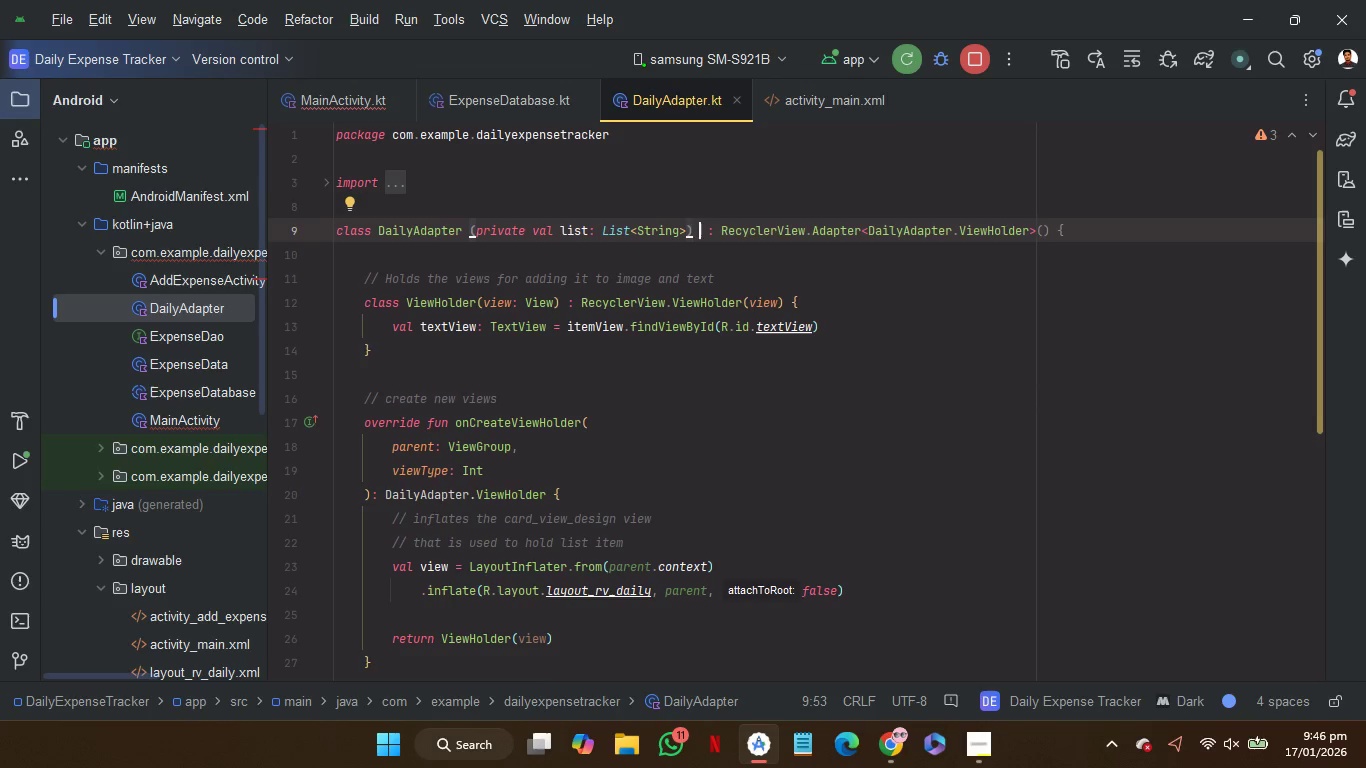 
key(Comma)
 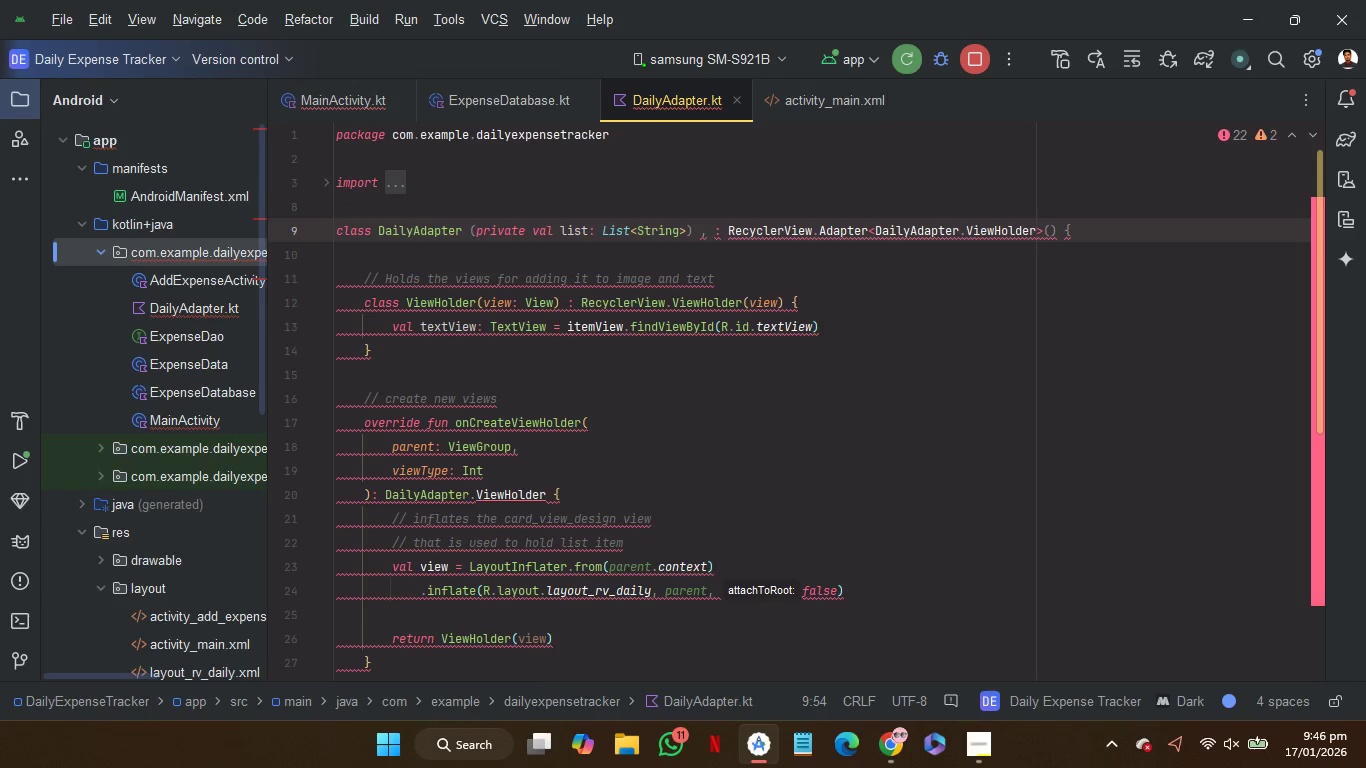 
key(Space)
 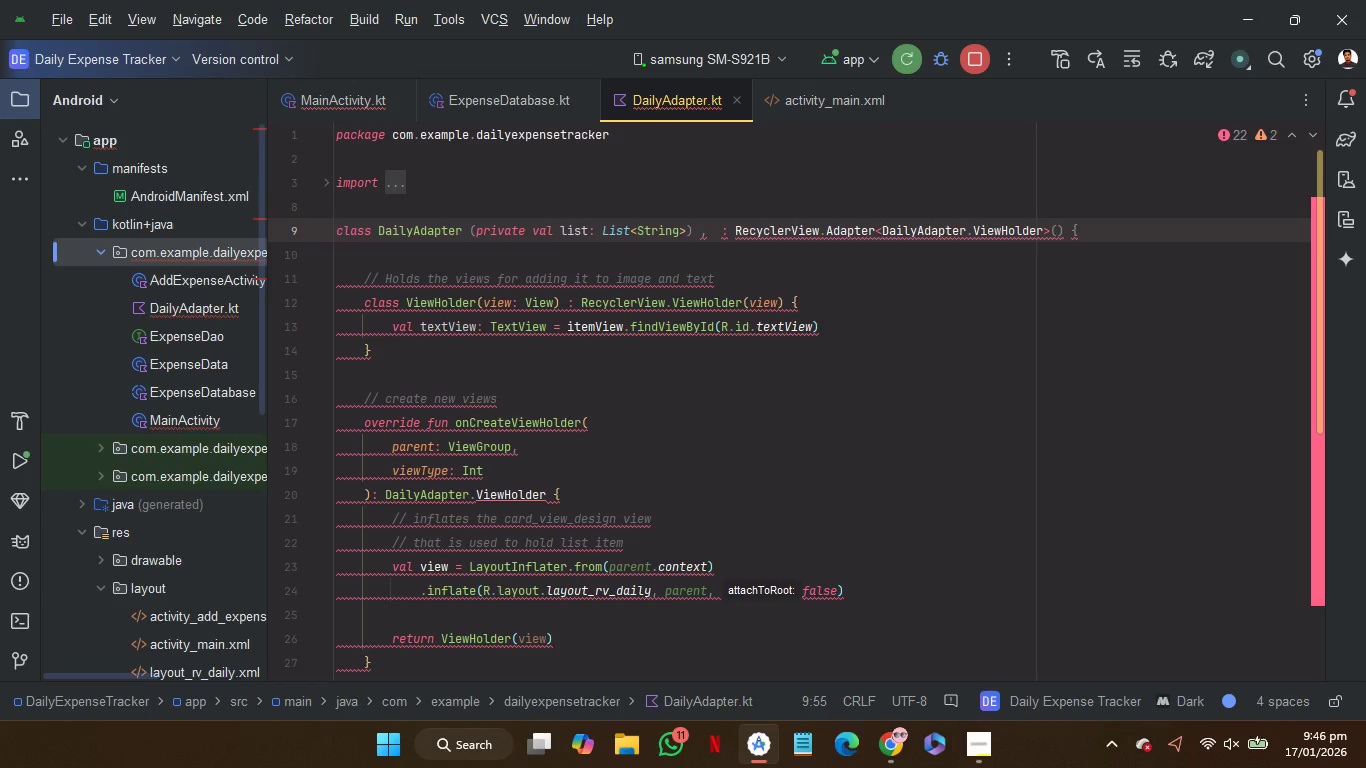 
key(Backspace)
 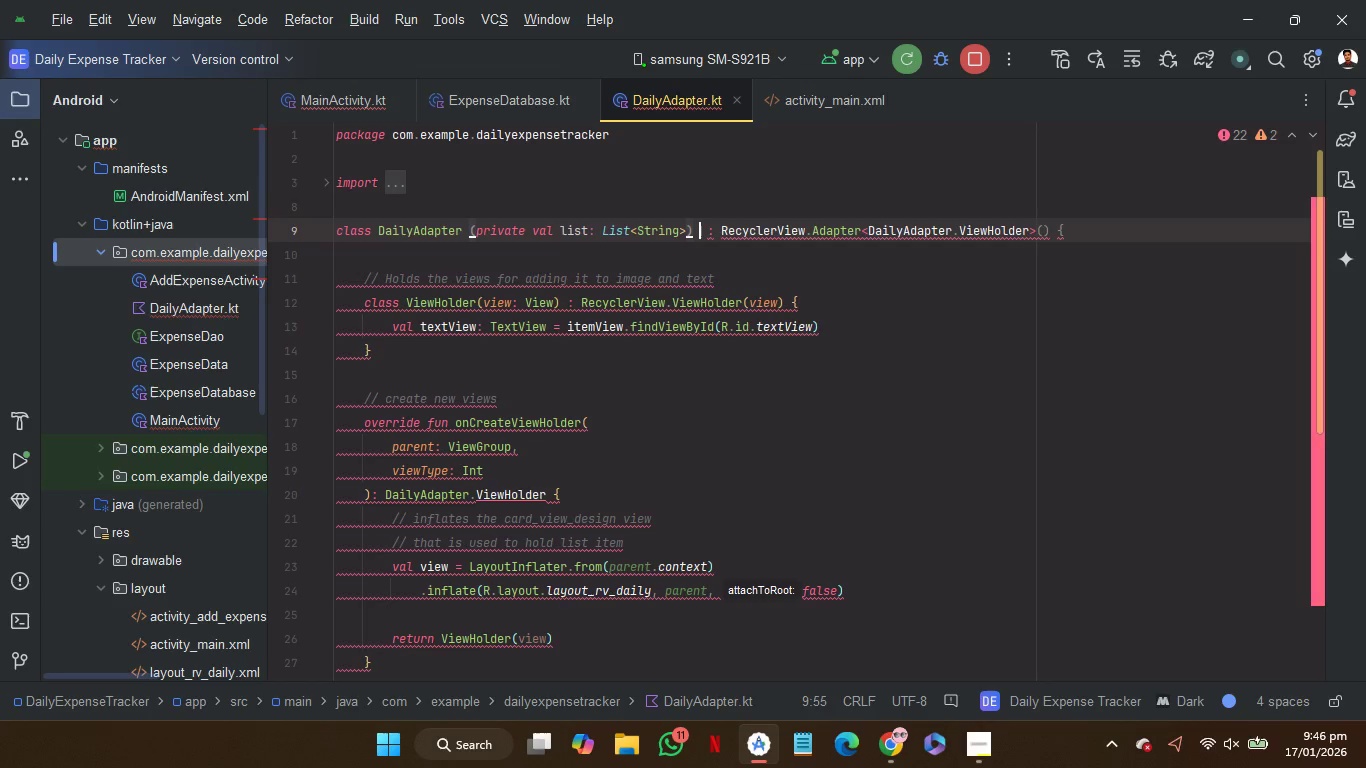 
key(Backspace)
 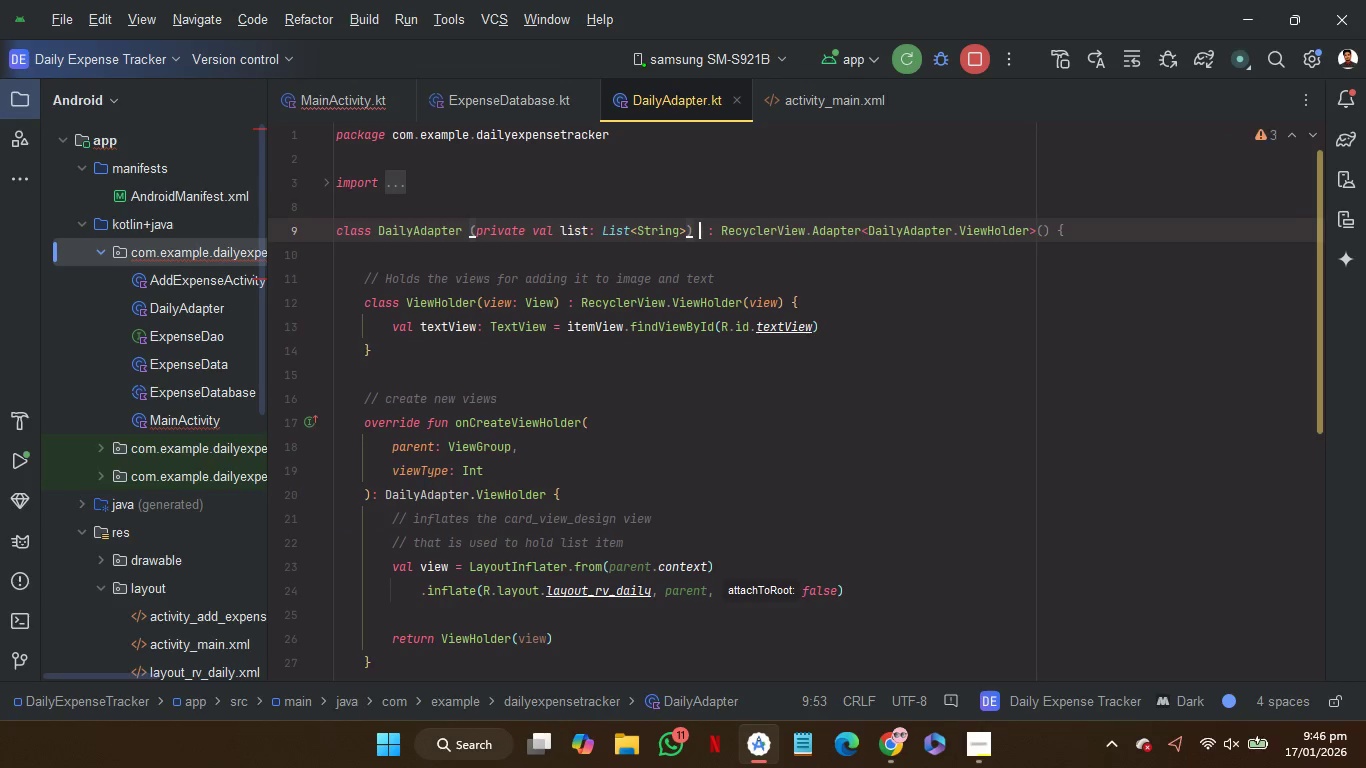 
key(ArrowLeft)
 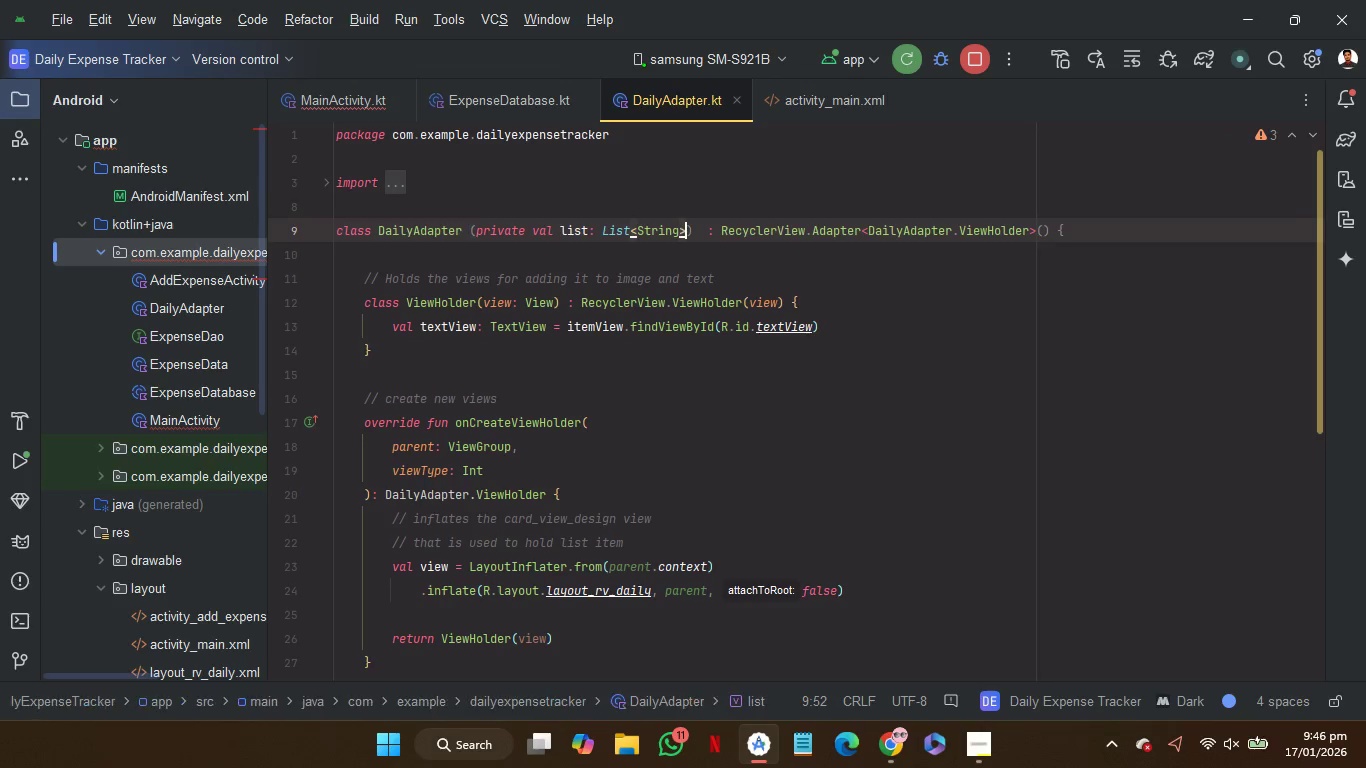 
key(ArrowLeft)
 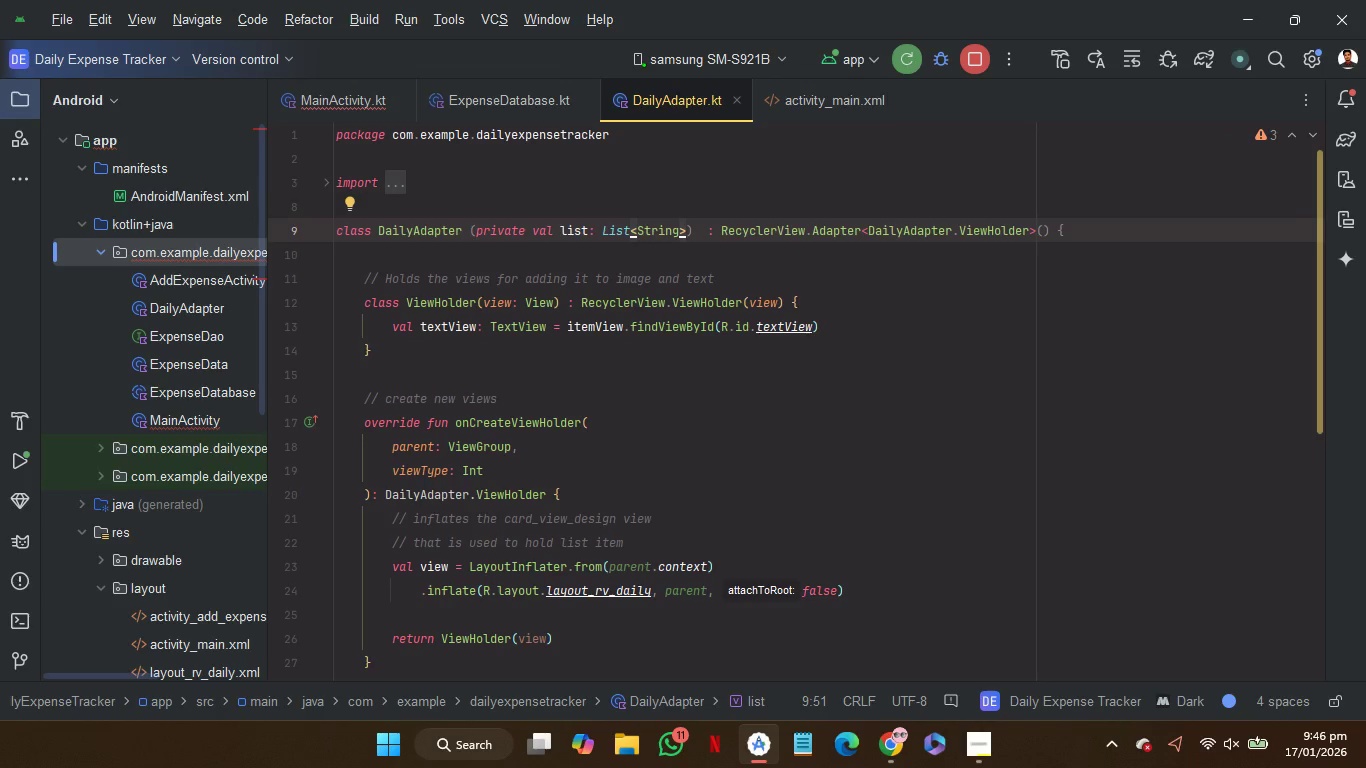 
key(Comma)
 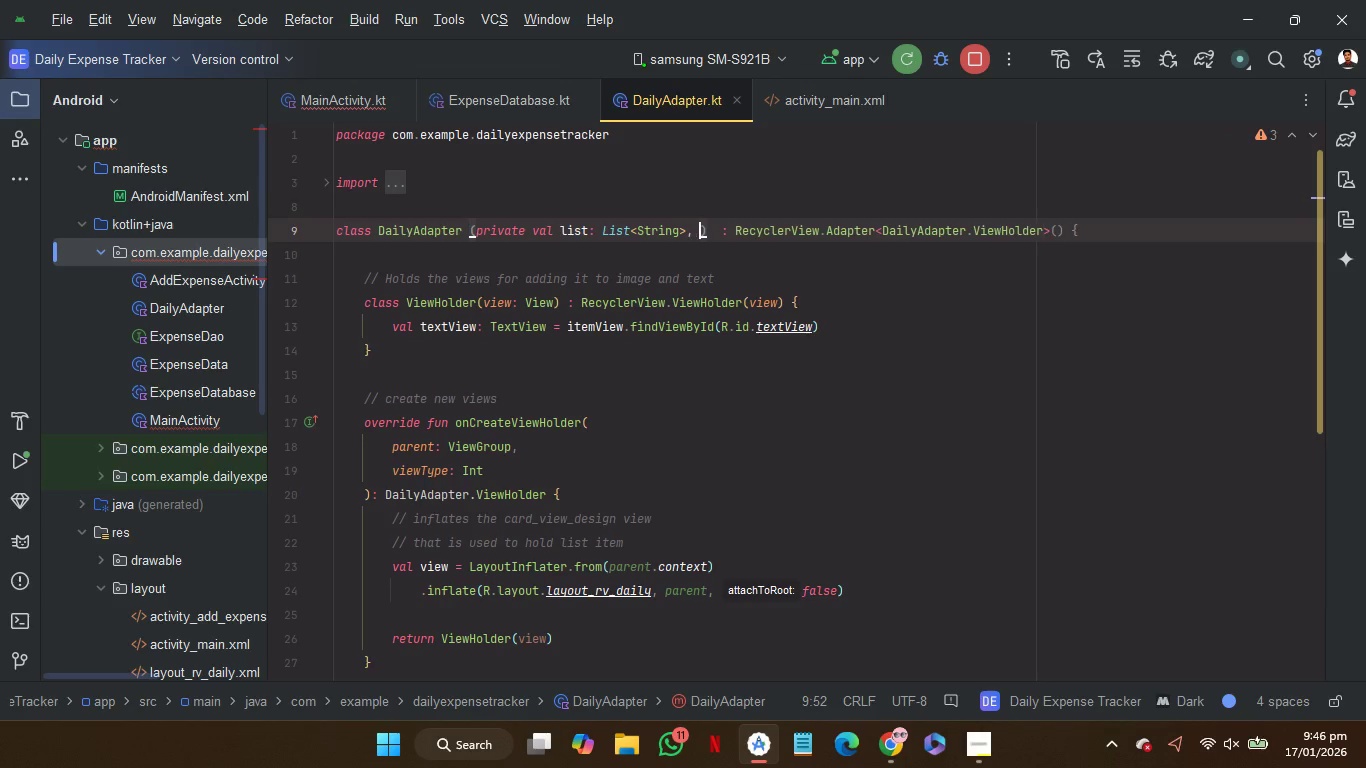 
key(Space)
 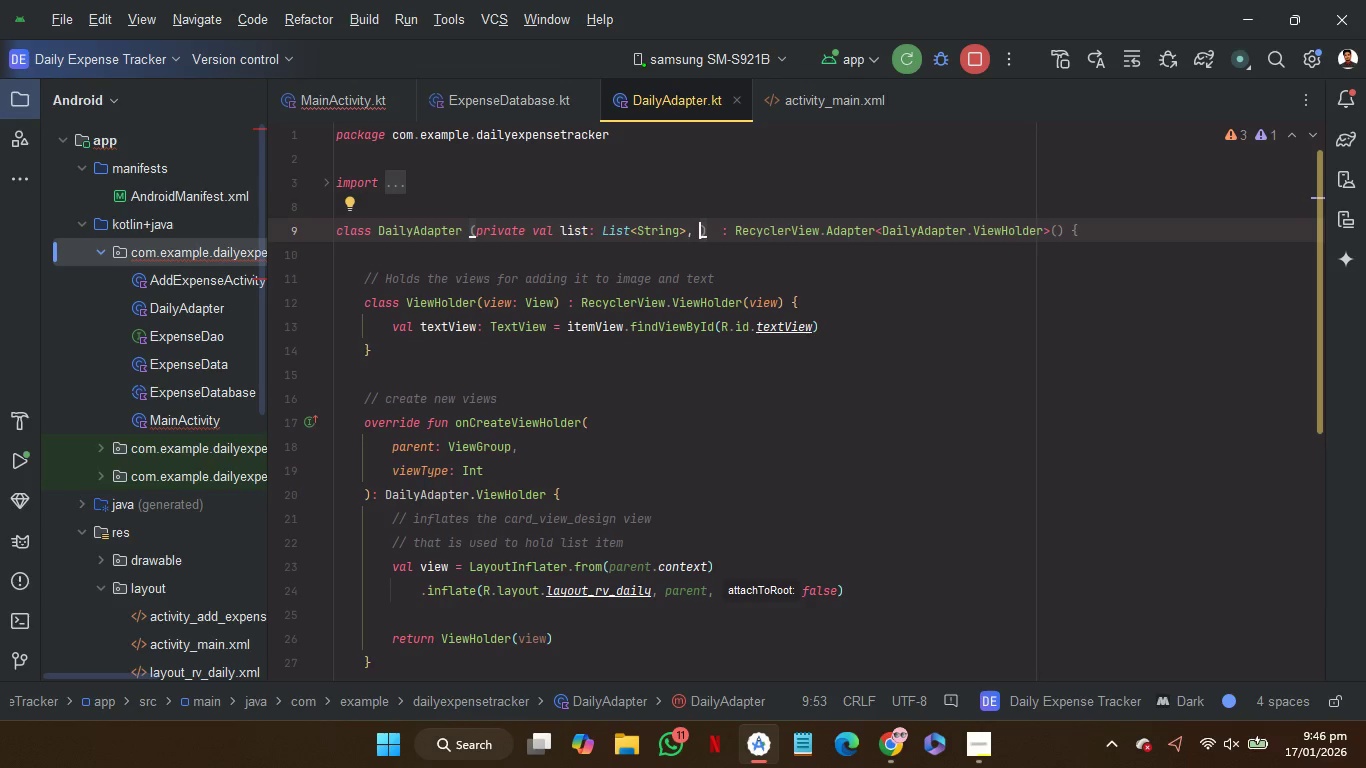 
wait(7.33)
 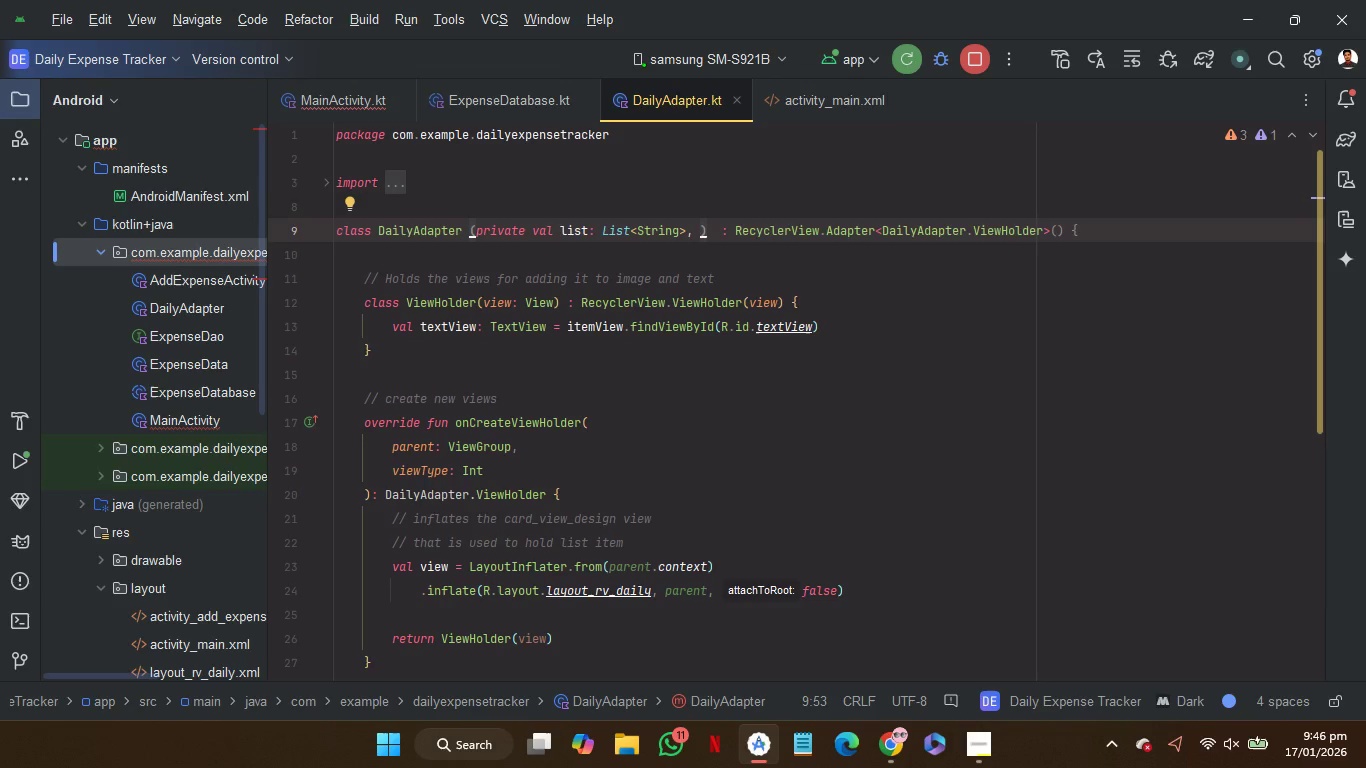 
left_click_drag(start_coordinate=[710, 234], to_coordinate=[301, 233])
 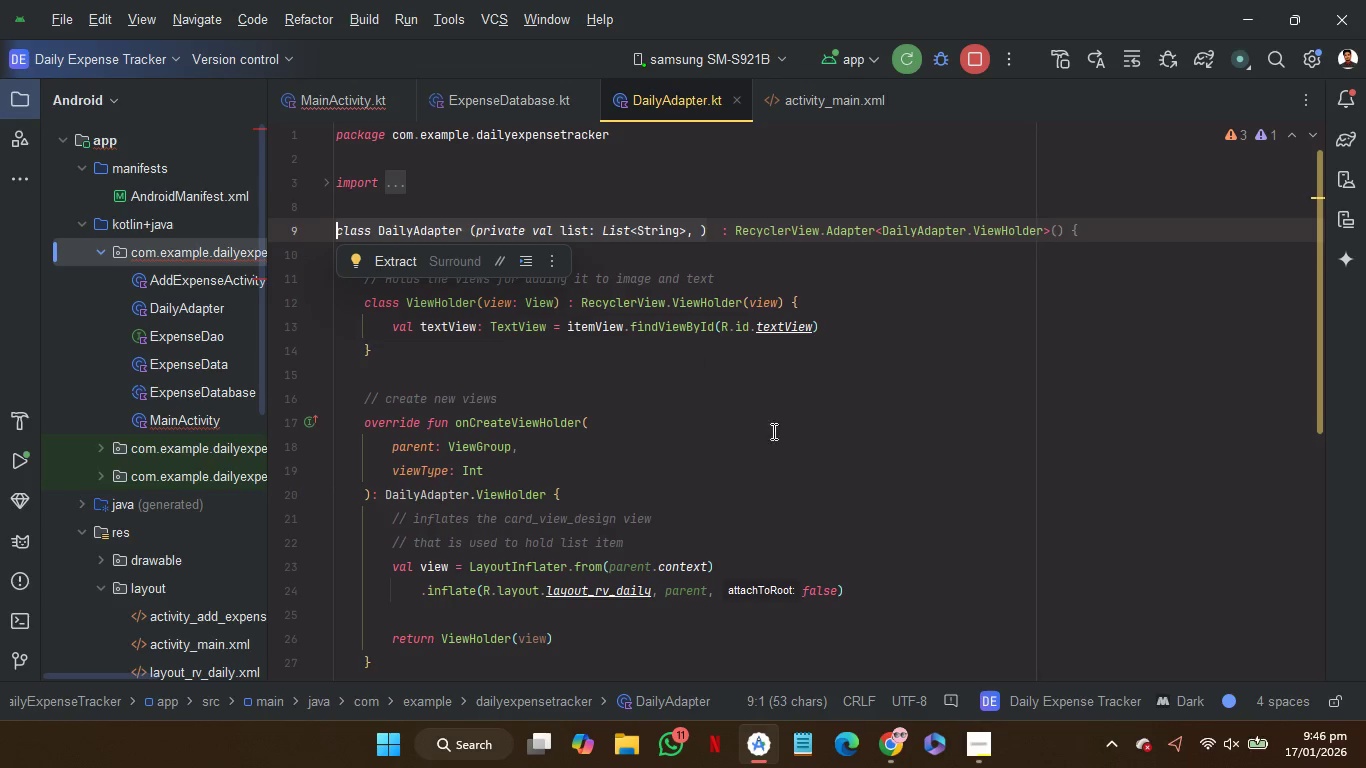 
scroll: coordinate [786, 451], scroll_direction: down, amount: 4.0
 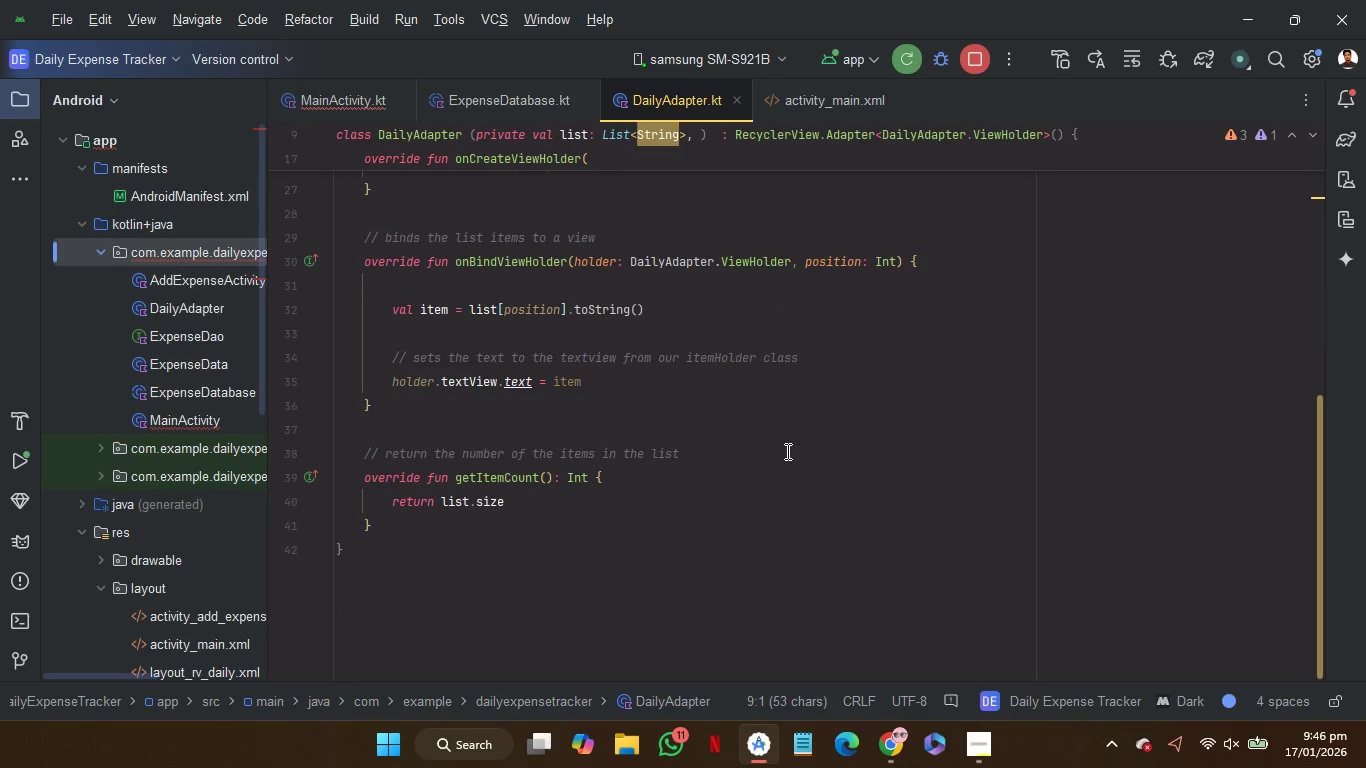 
scroll: coordinate [786, 451], scroll_direction: none, amount: 0.0
 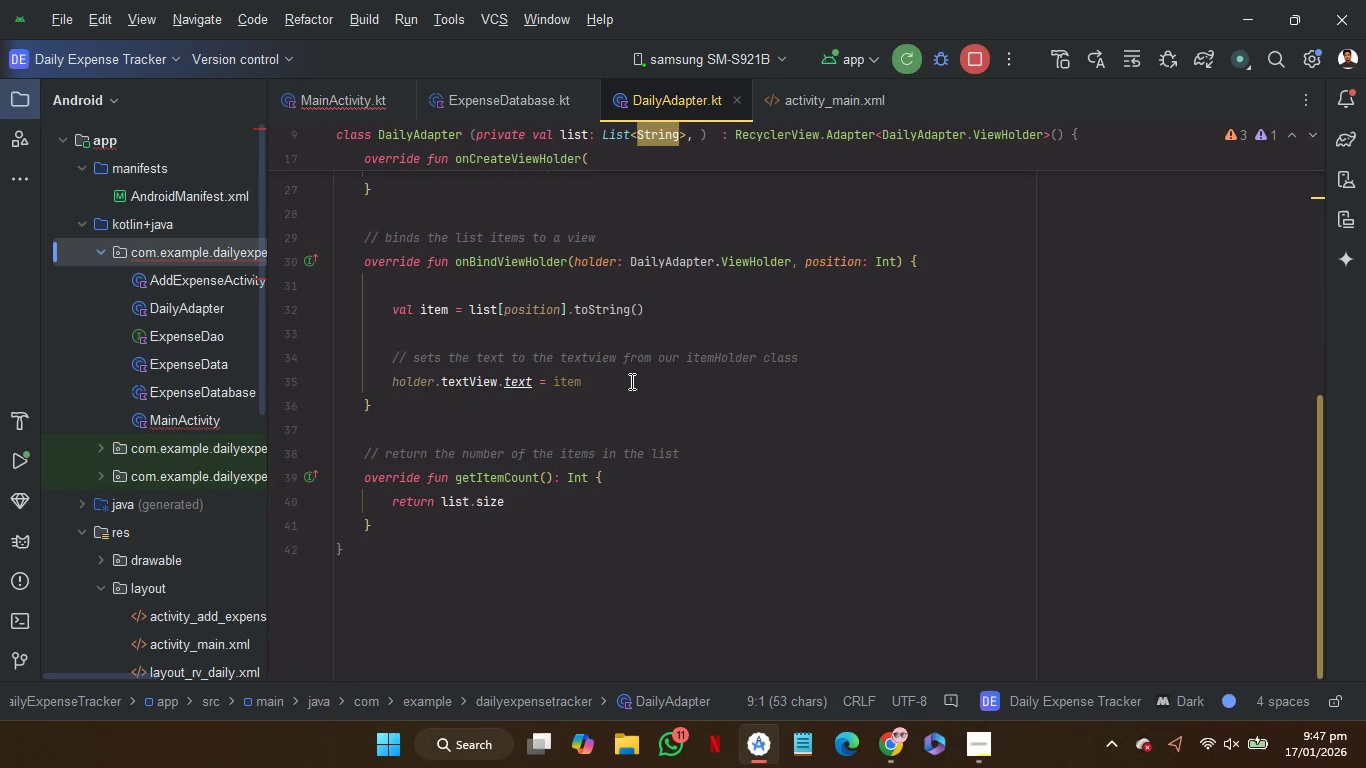 
left_click([630, 381])
 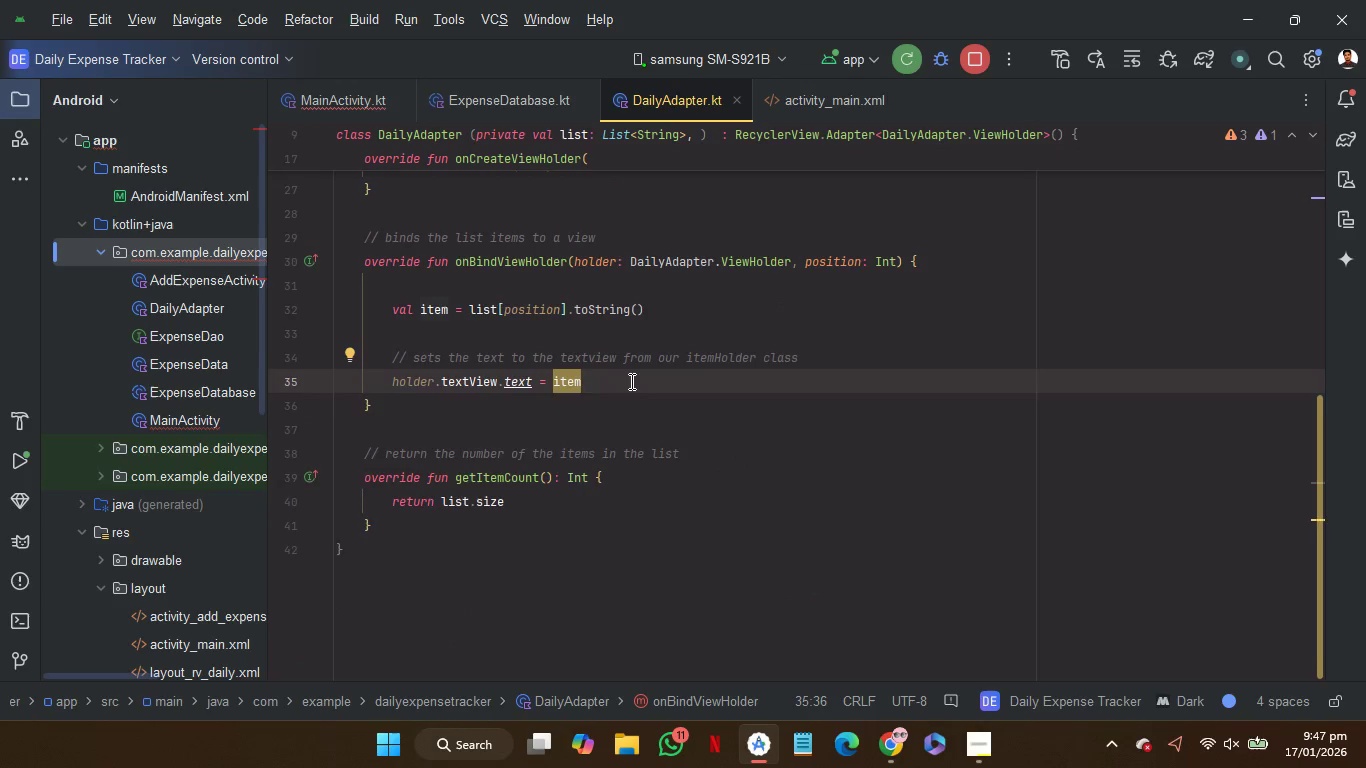 
key(Enter)
 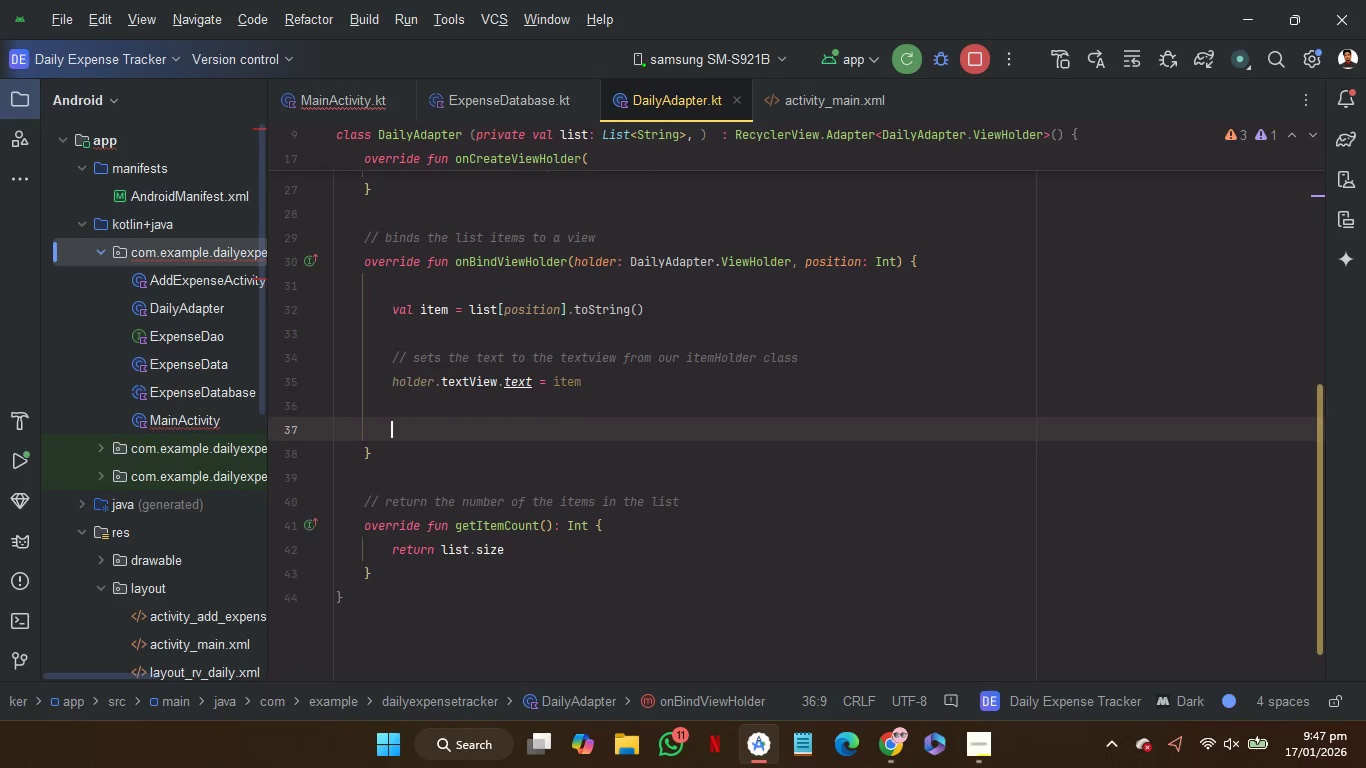 
key(Enter)
 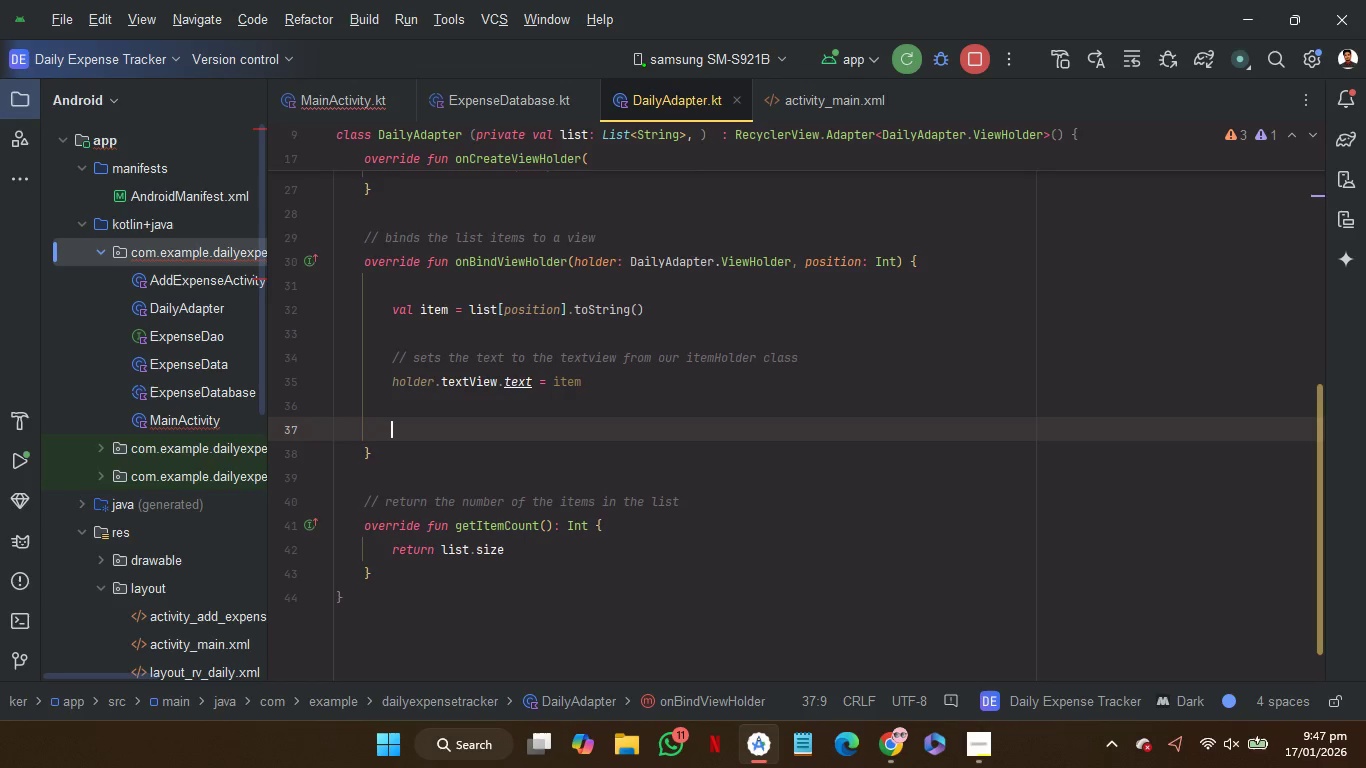 
type(ho)
 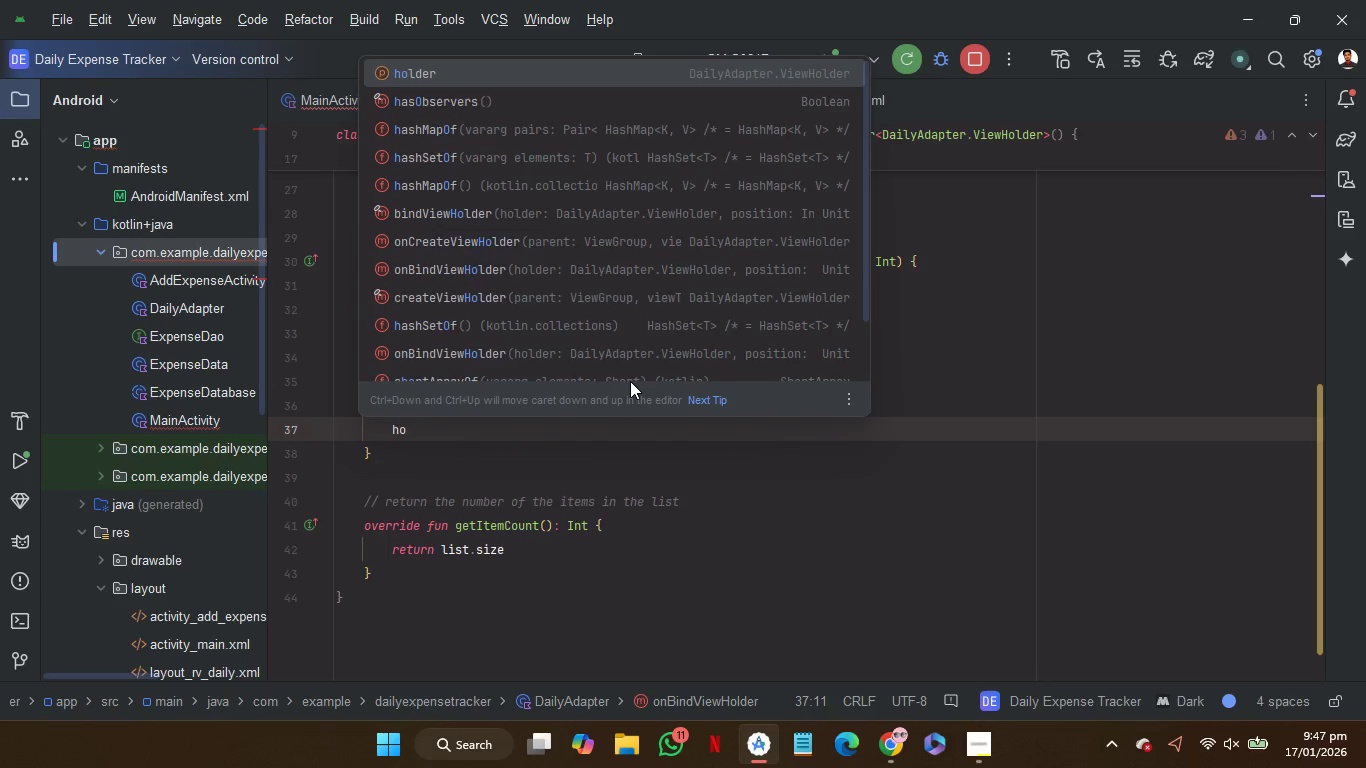 
key(Enter)
 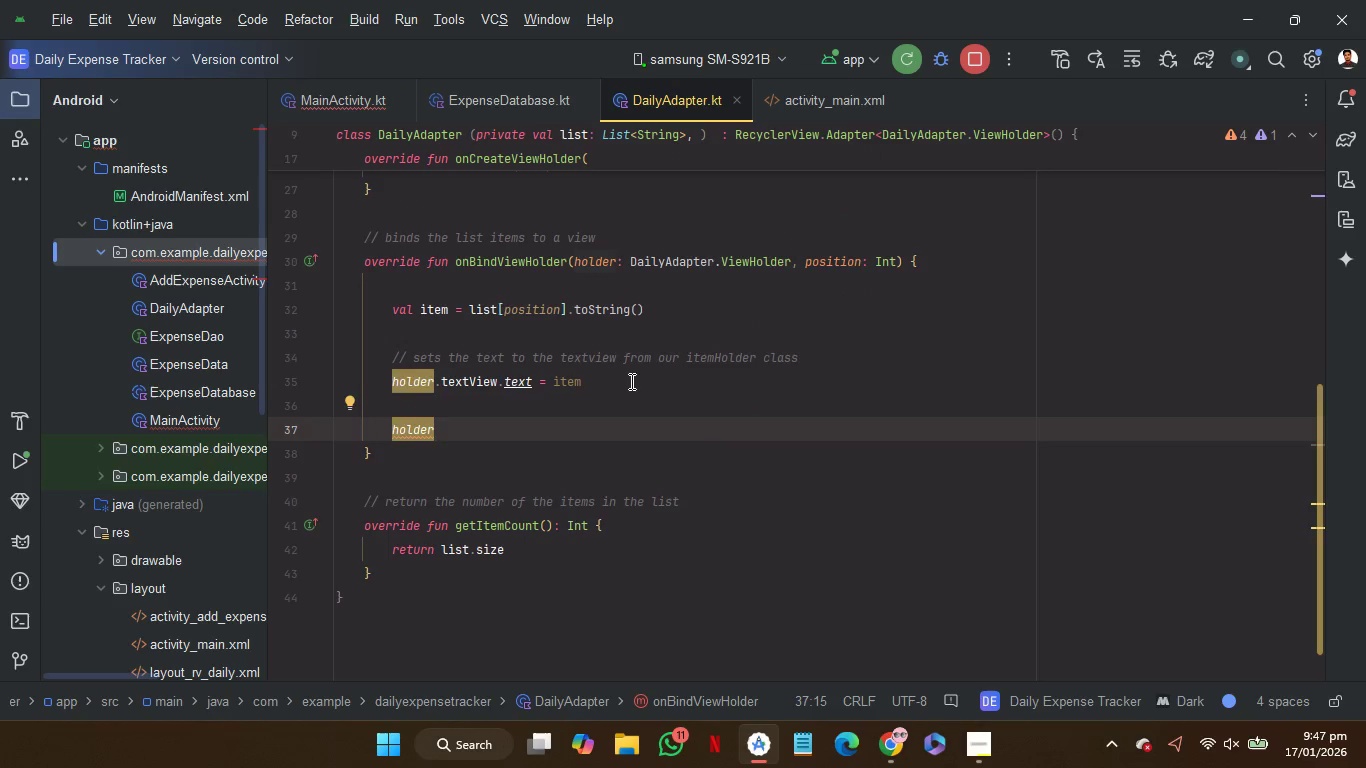 
key(Period)
 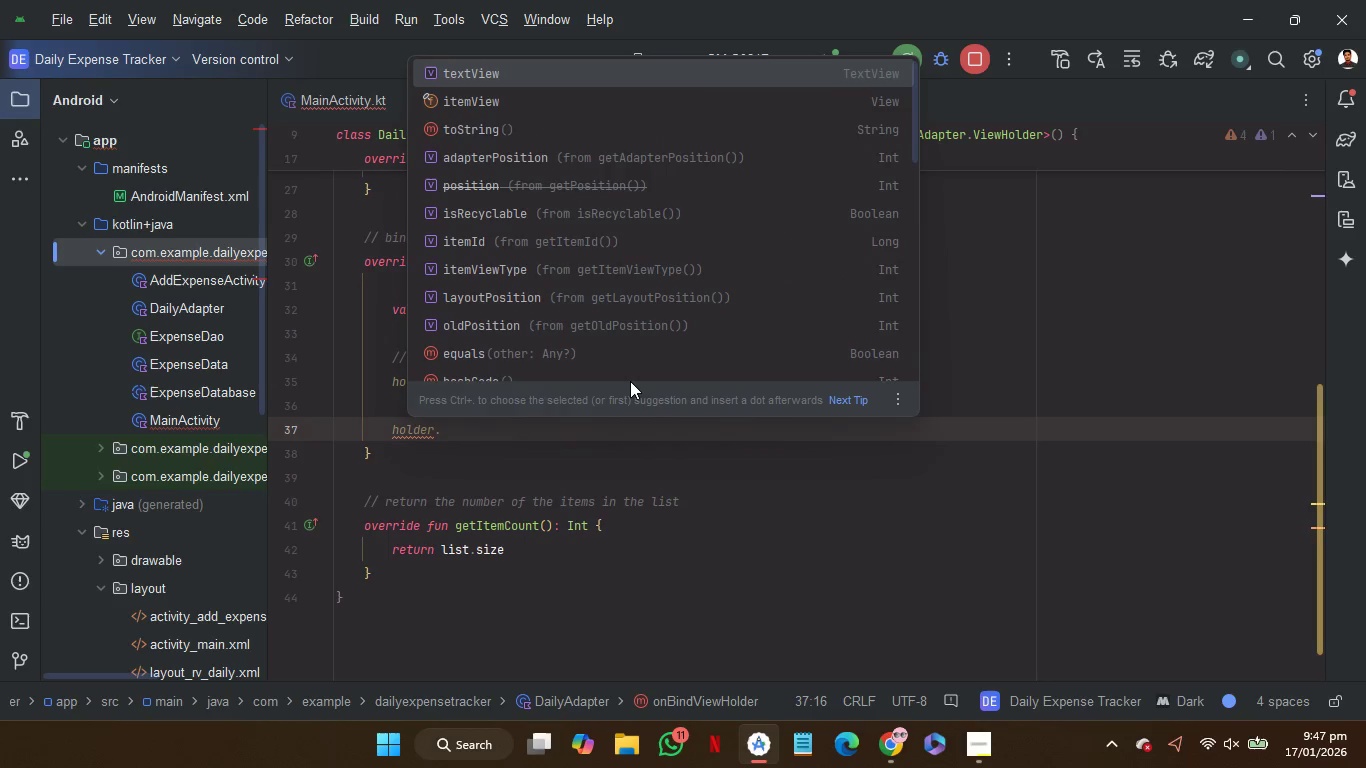 
key(Enter)
 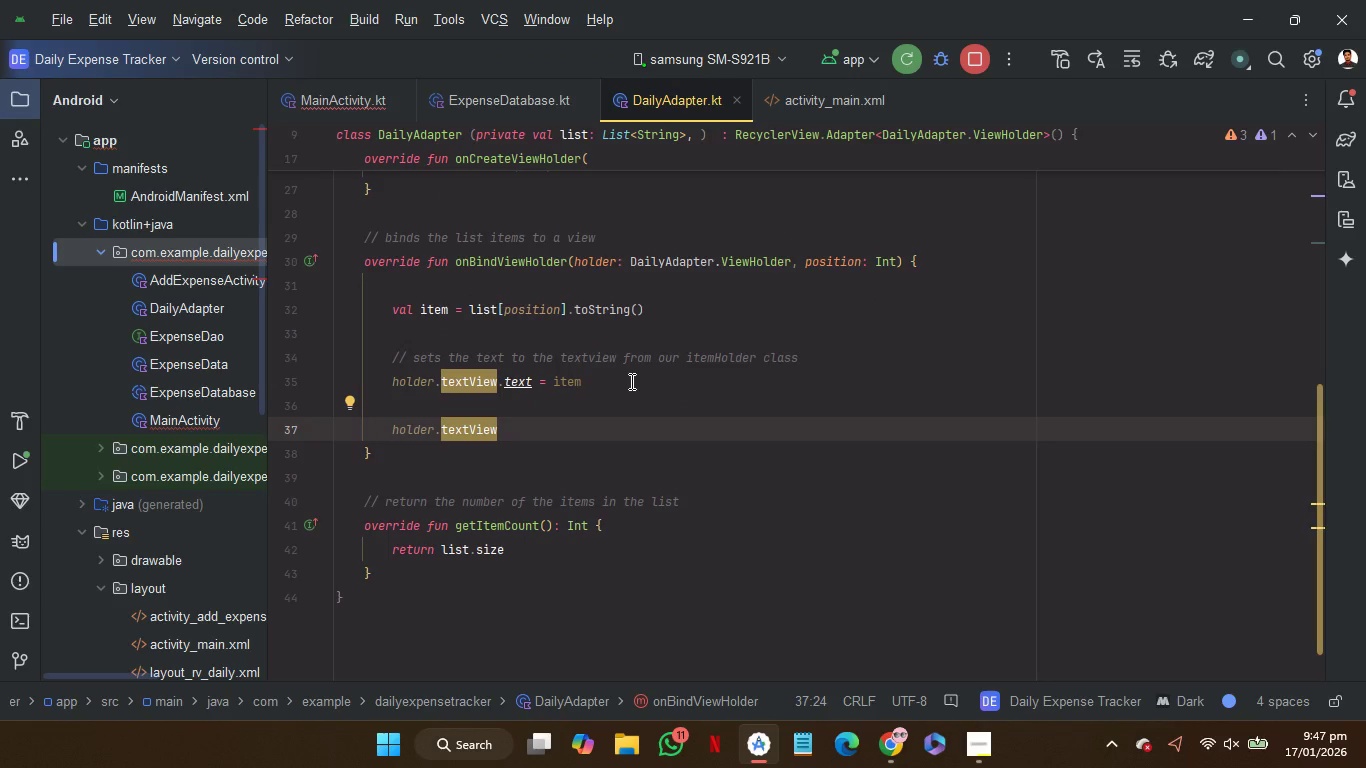 
type(.setO)
 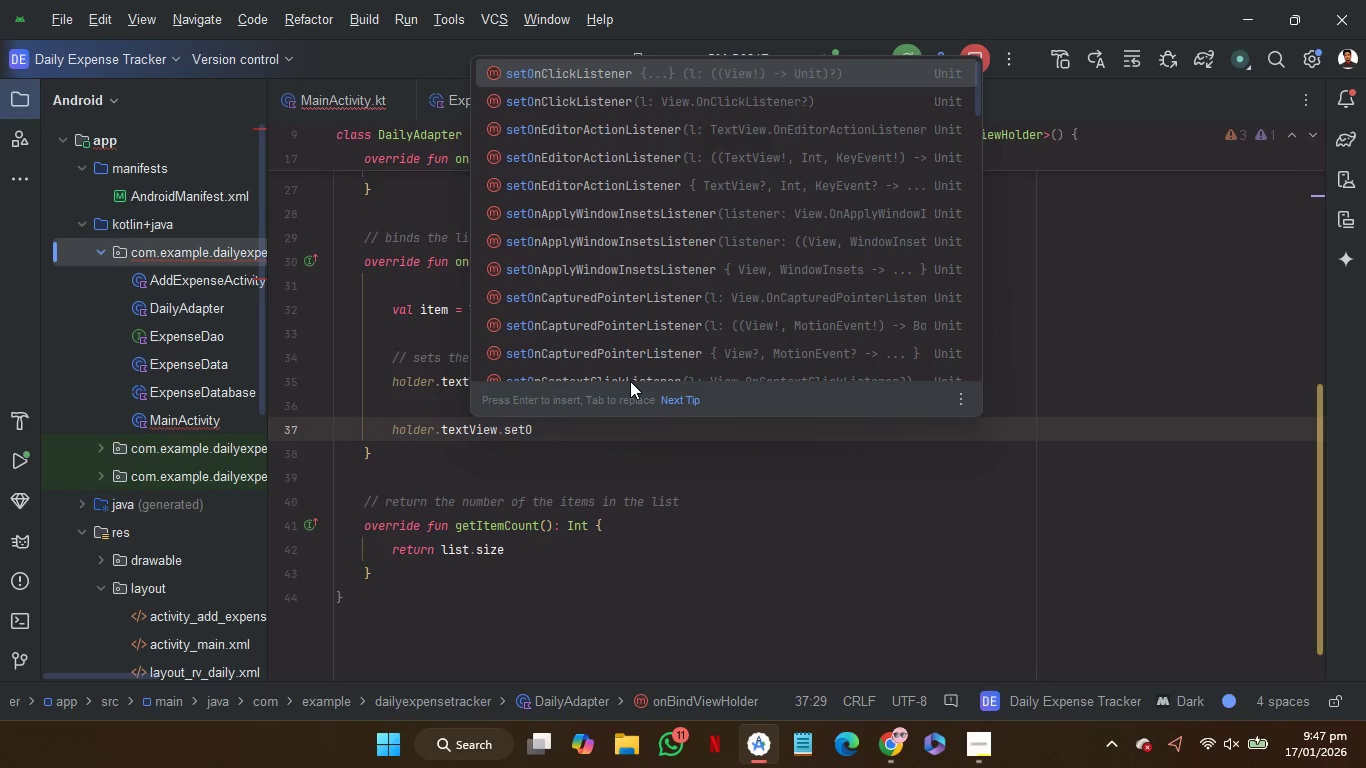 
key(Enter)
 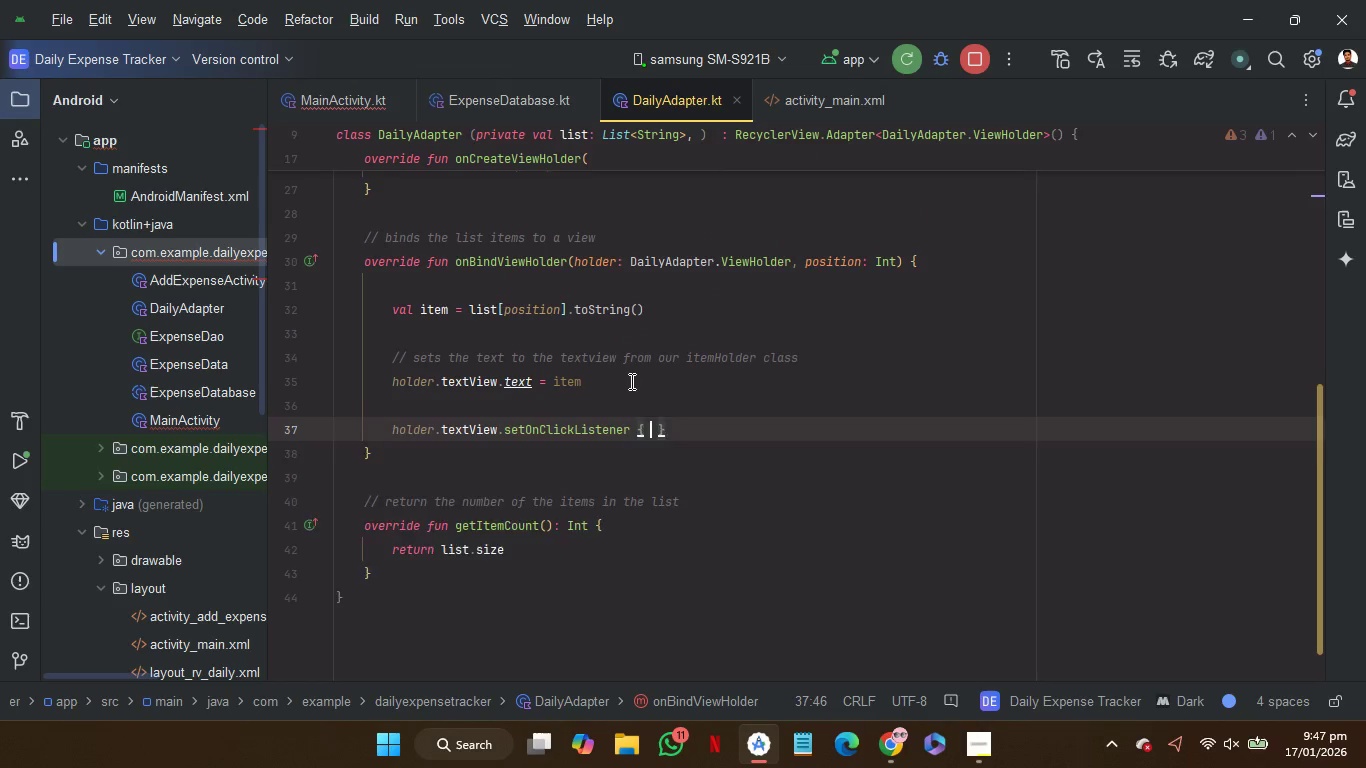 
key(Enter)
 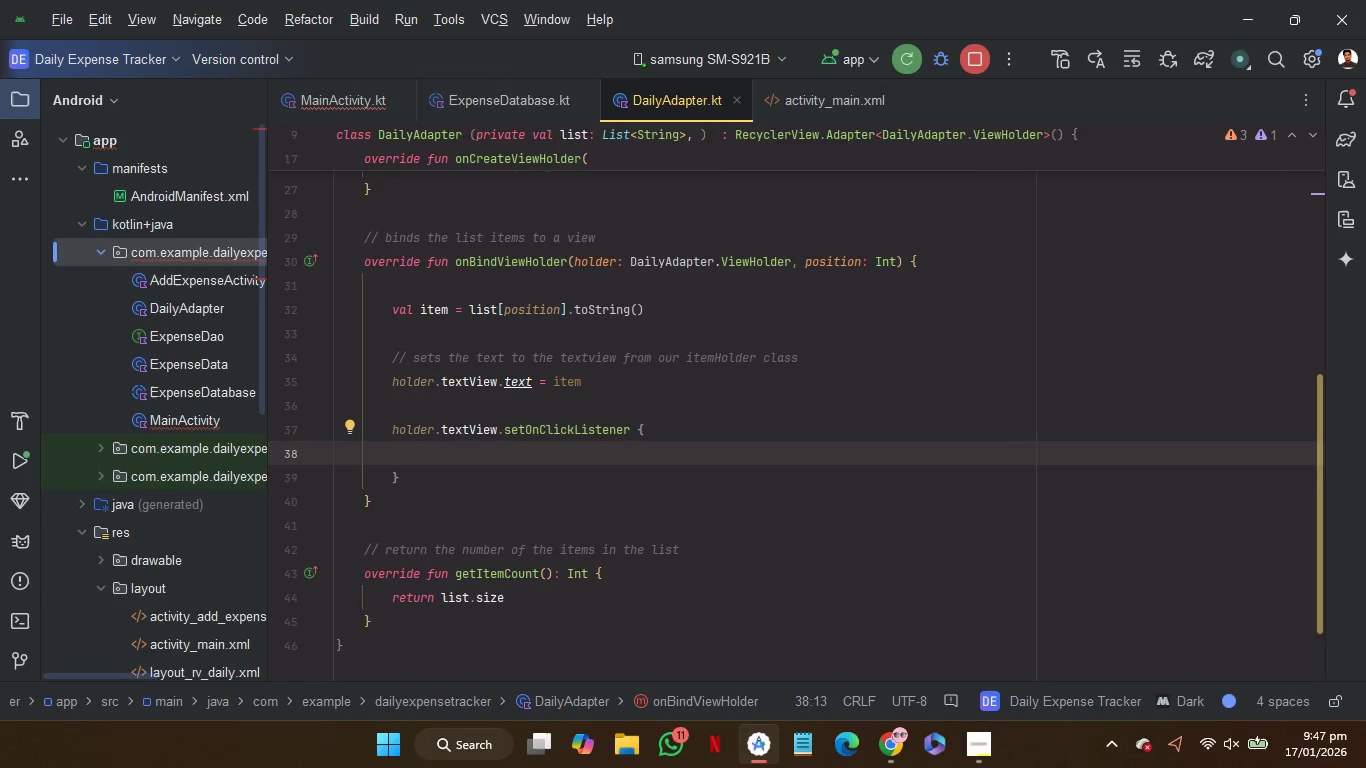 
wait(5.06)
 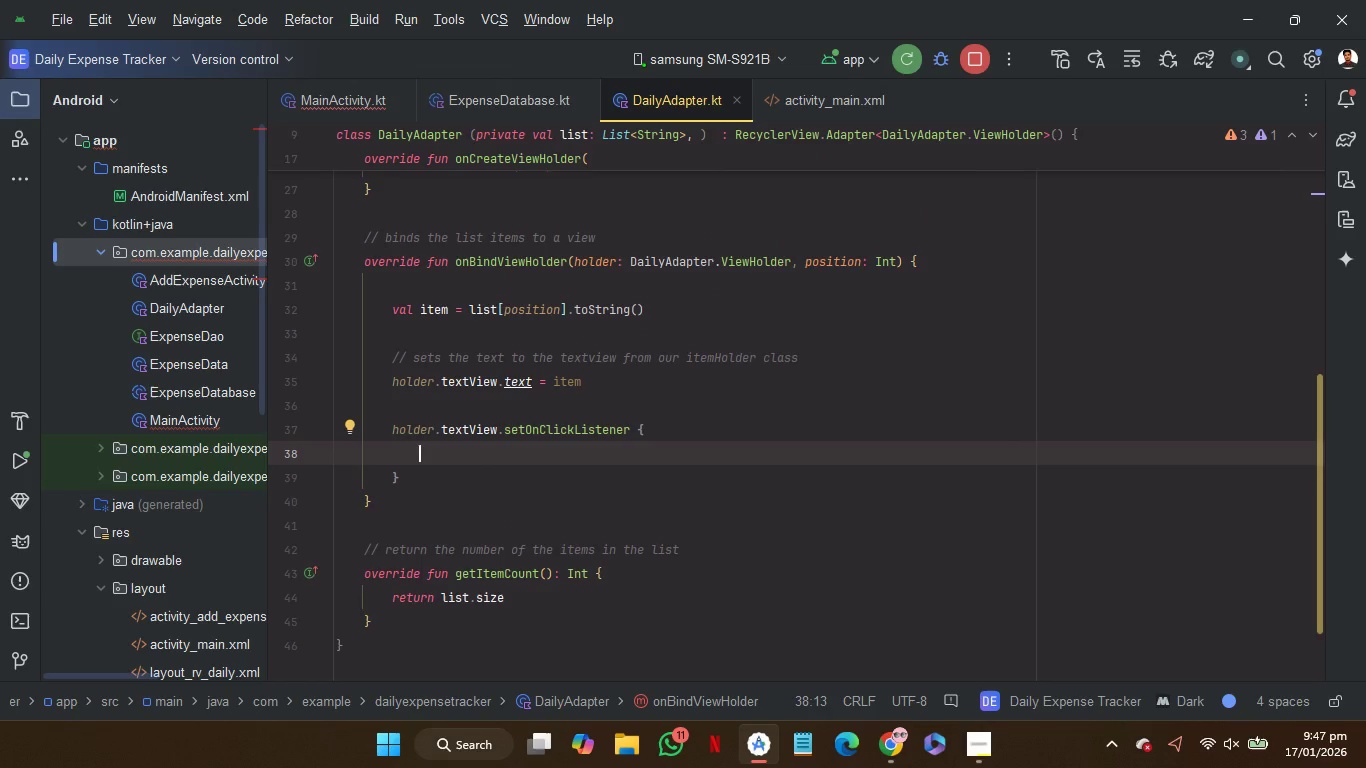 
scroll: coordinate [626, 388], scroll_direction: up, amount: 5.0
 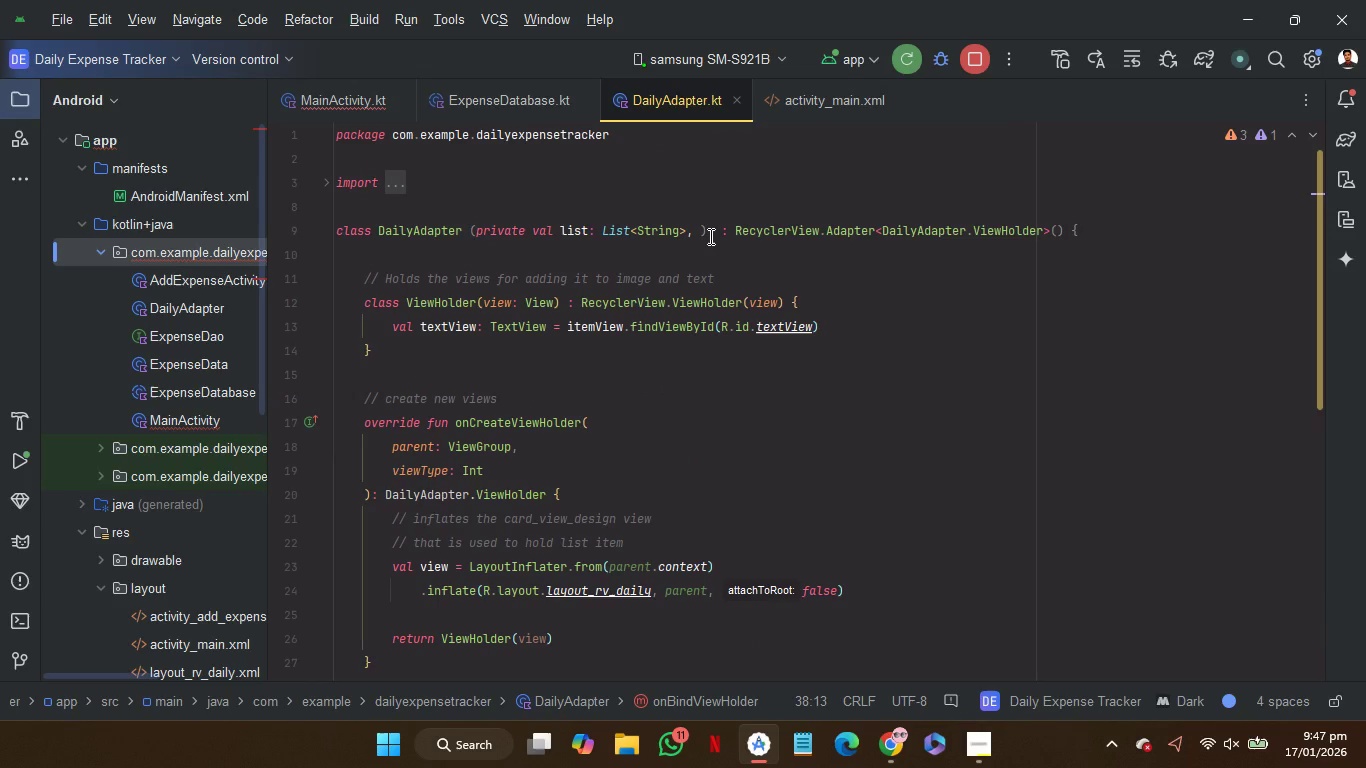 
left_click_drag(start_coordinate=[709, 236], to_coordinate=[294, 231])
 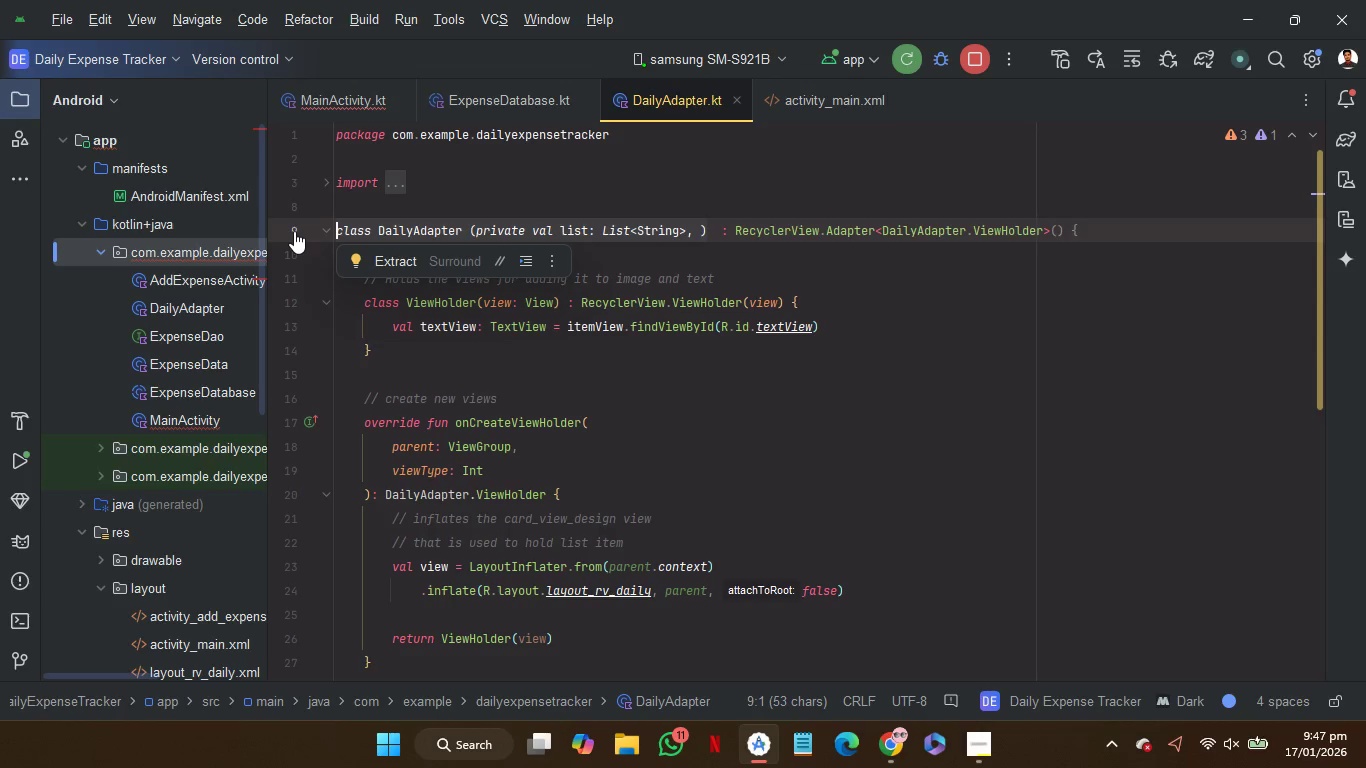 
key(Control+C)
 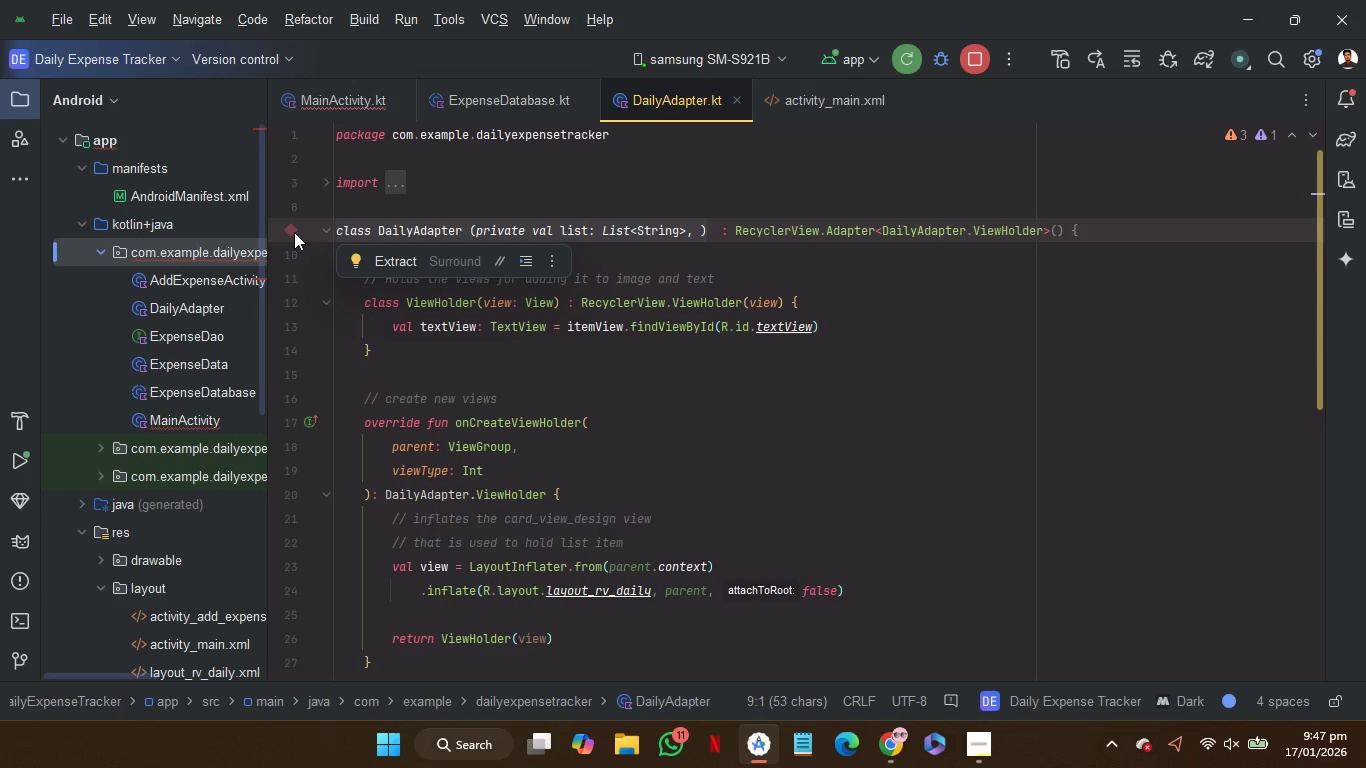 
key(Control+C)
 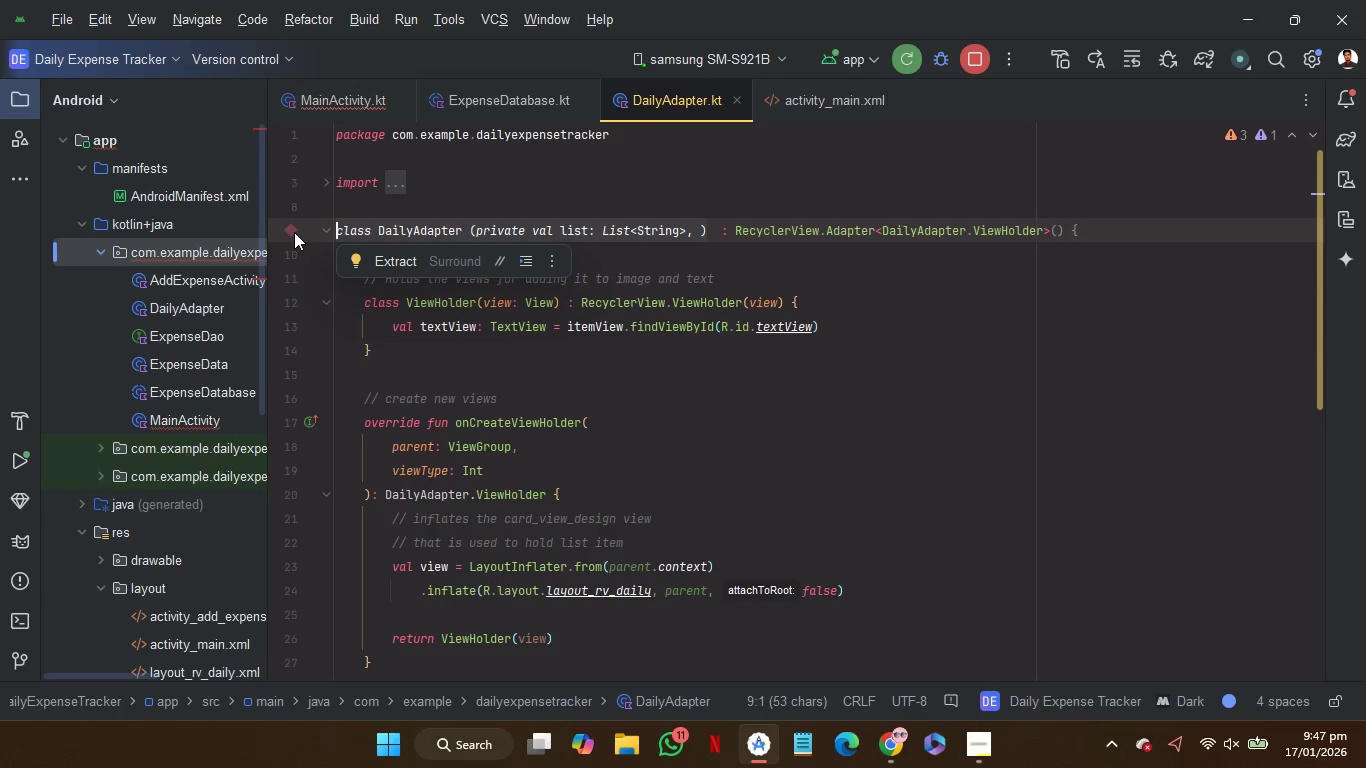 
key(Control+C)
 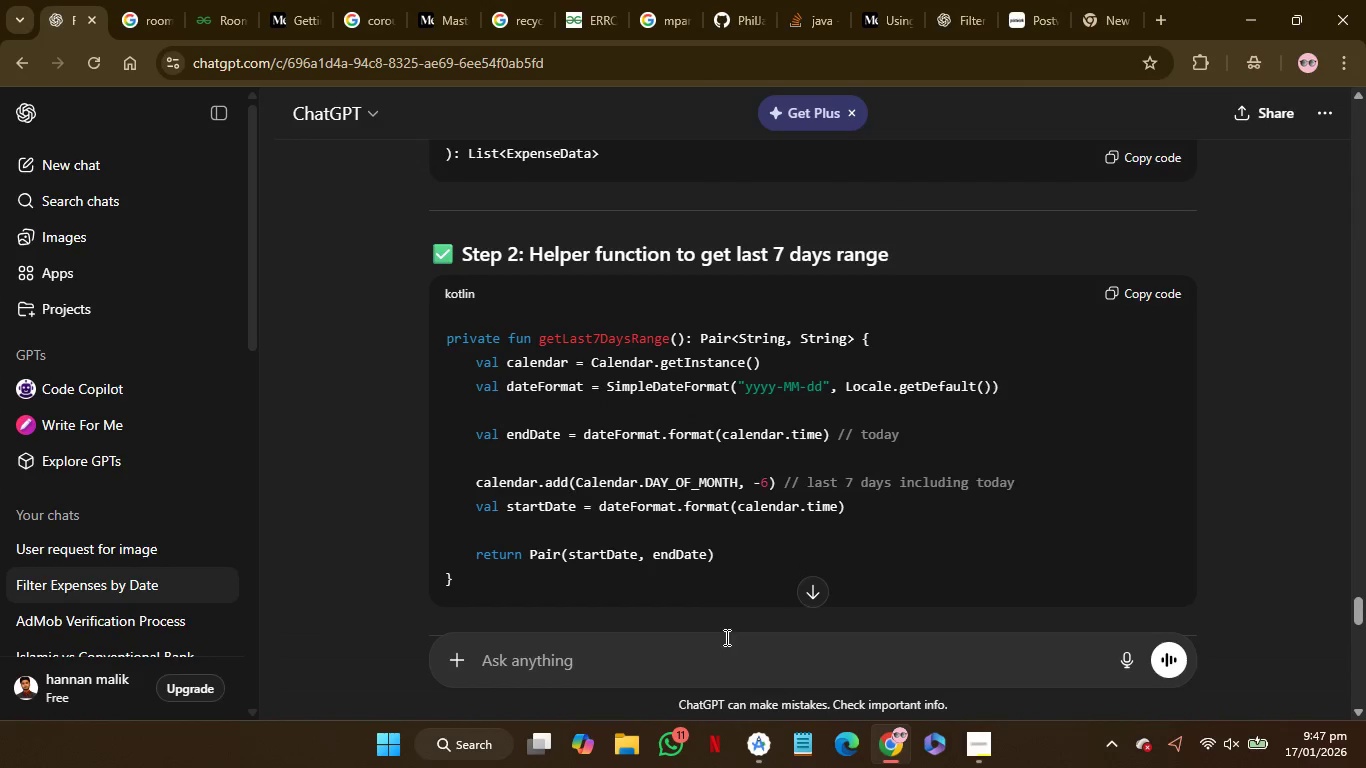 
left_click([730, 653])
 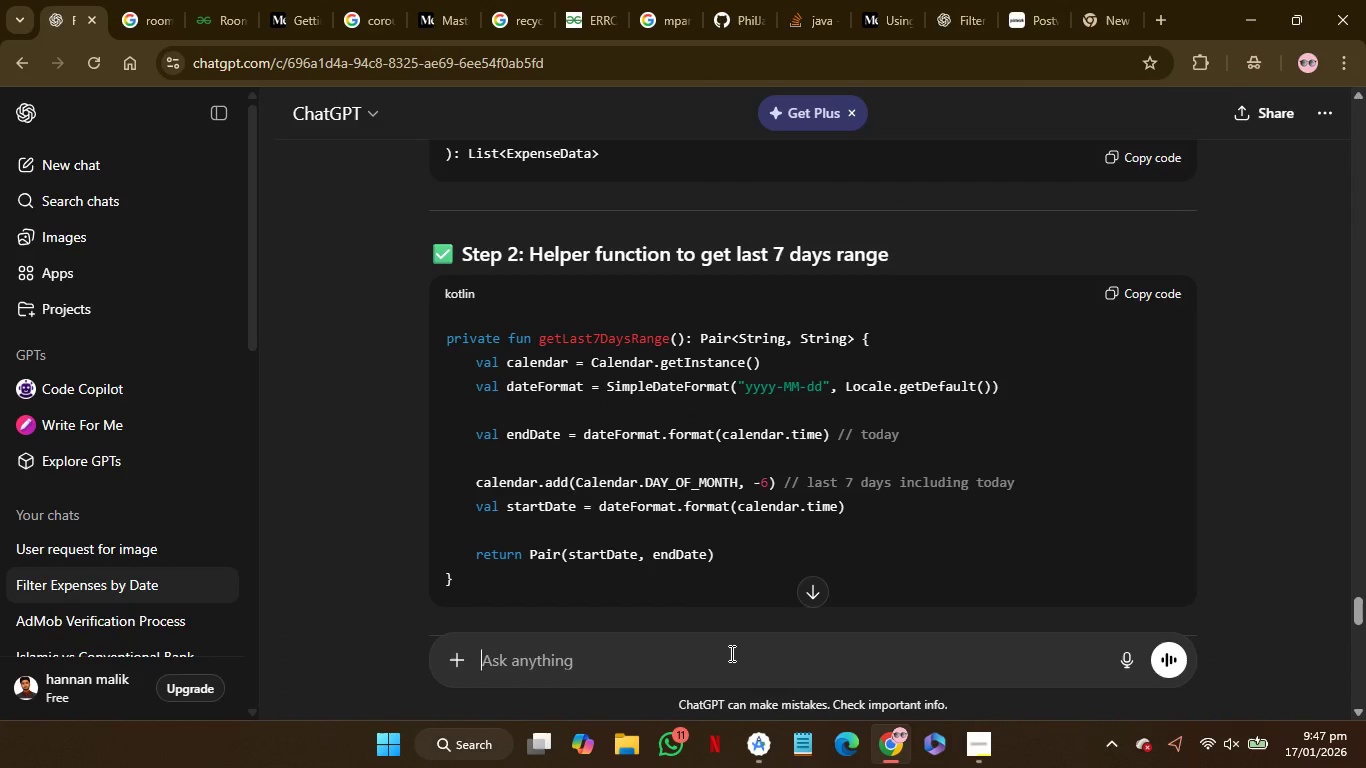 
key(Control+V)
 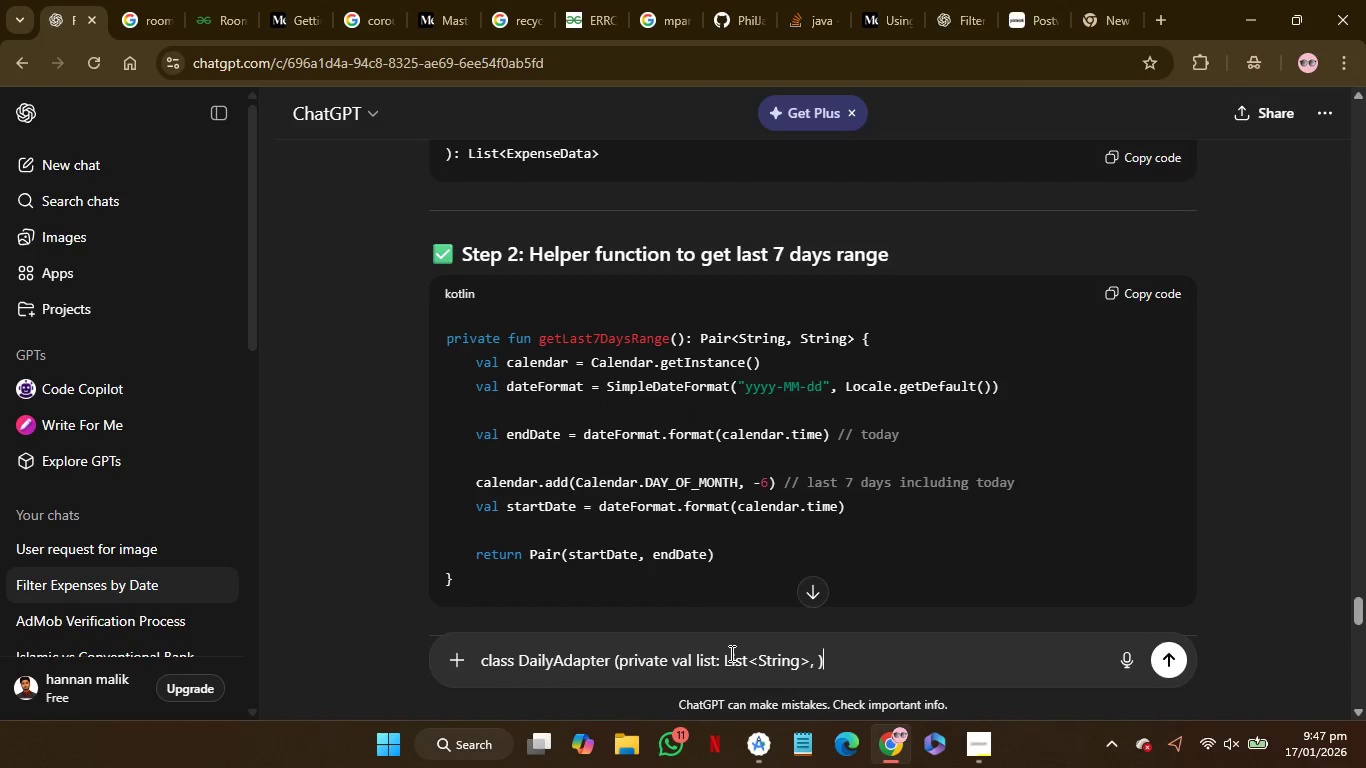 
key(Shift+Enter)
 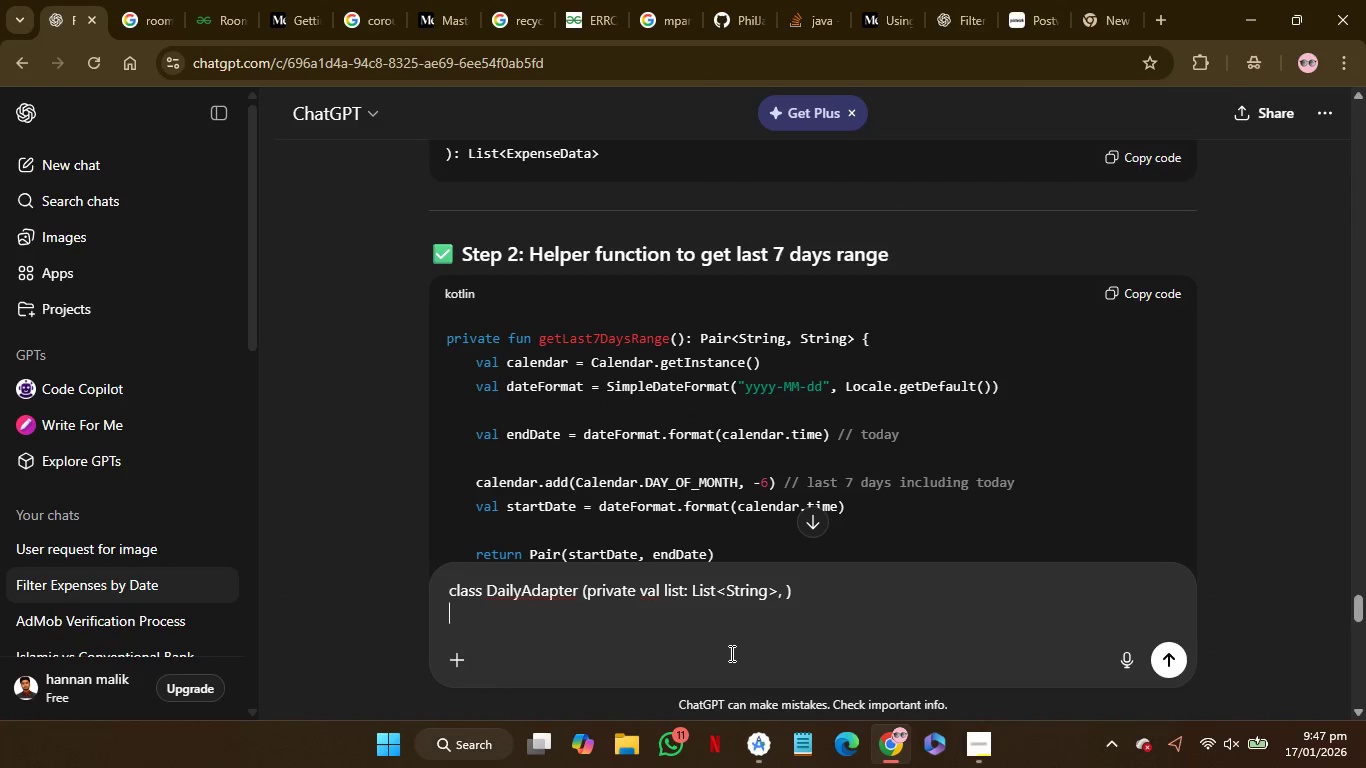 
type(how to return a )
 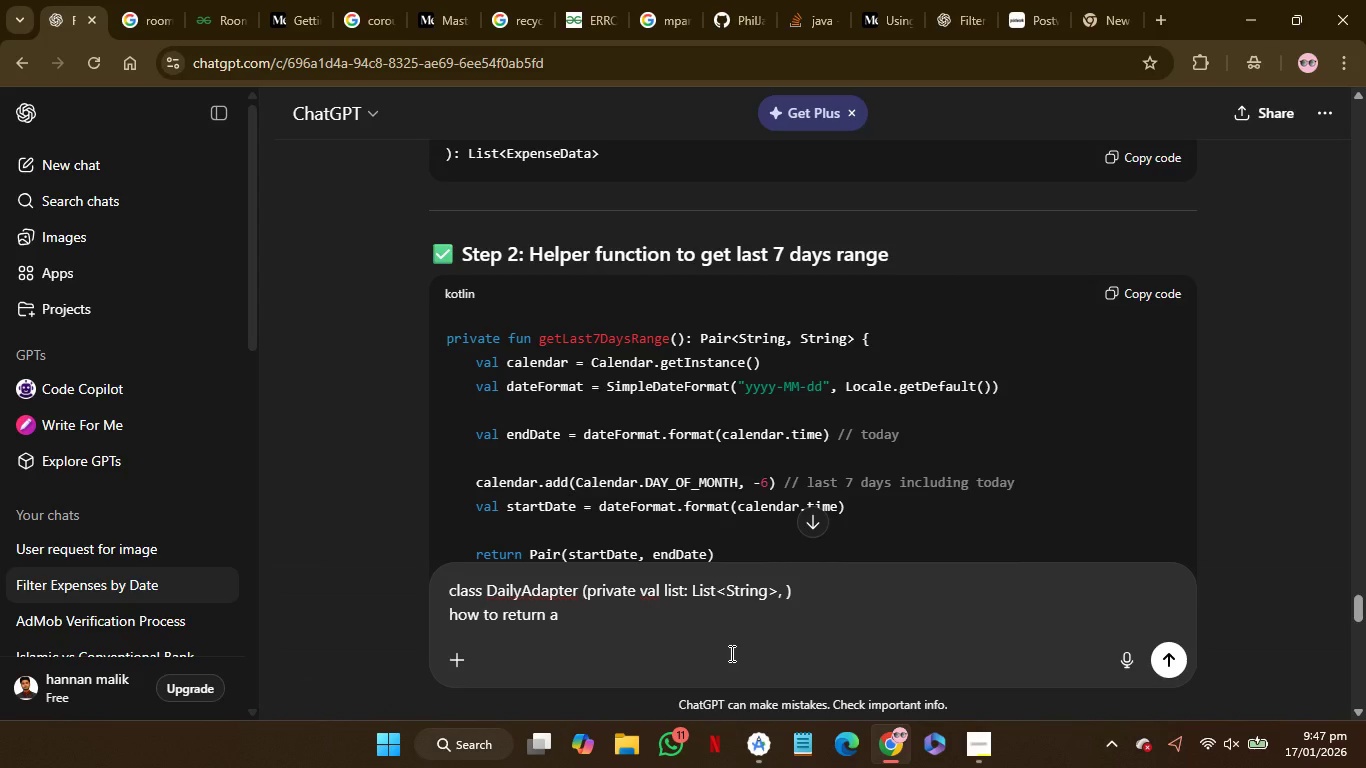 
wait(5.12)
 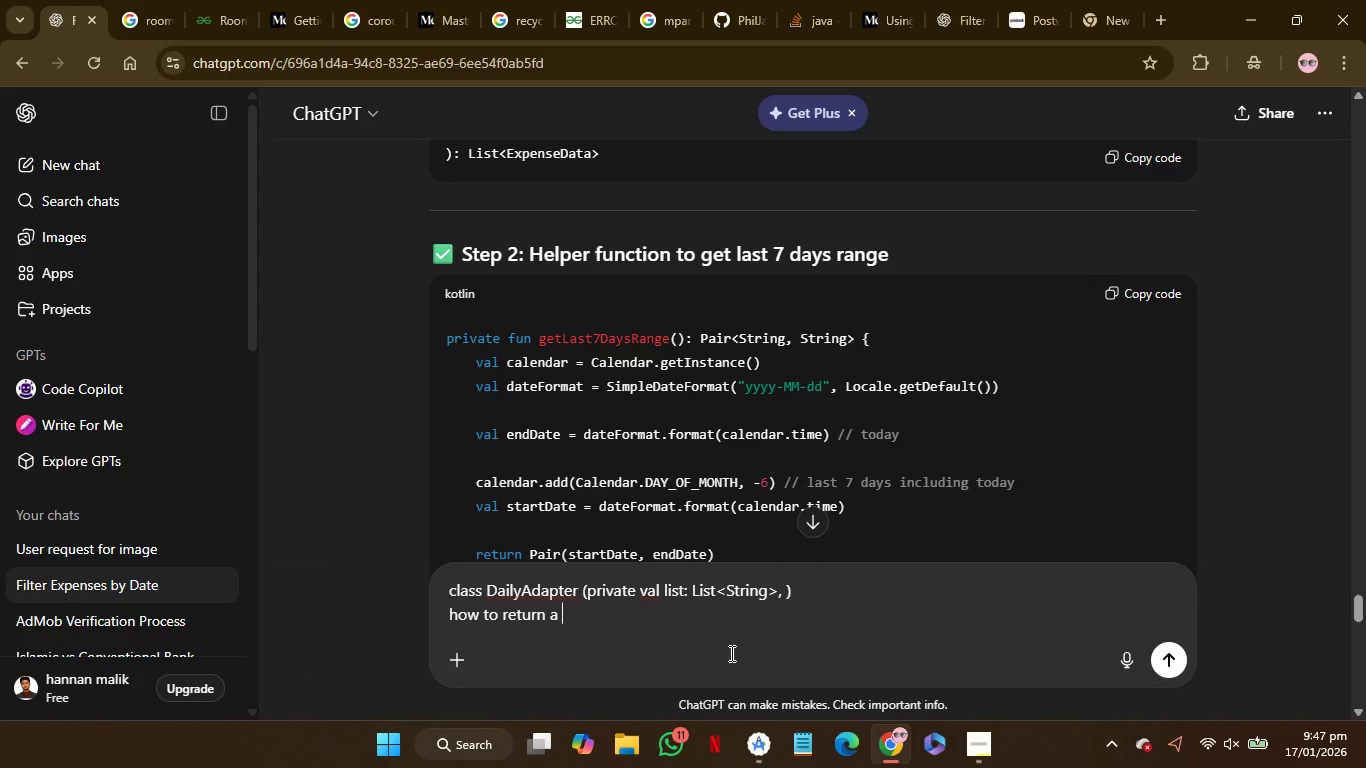 
type(value of )
key(Backspace)
key(Backspace)
key(Backspace)
type((STring))
 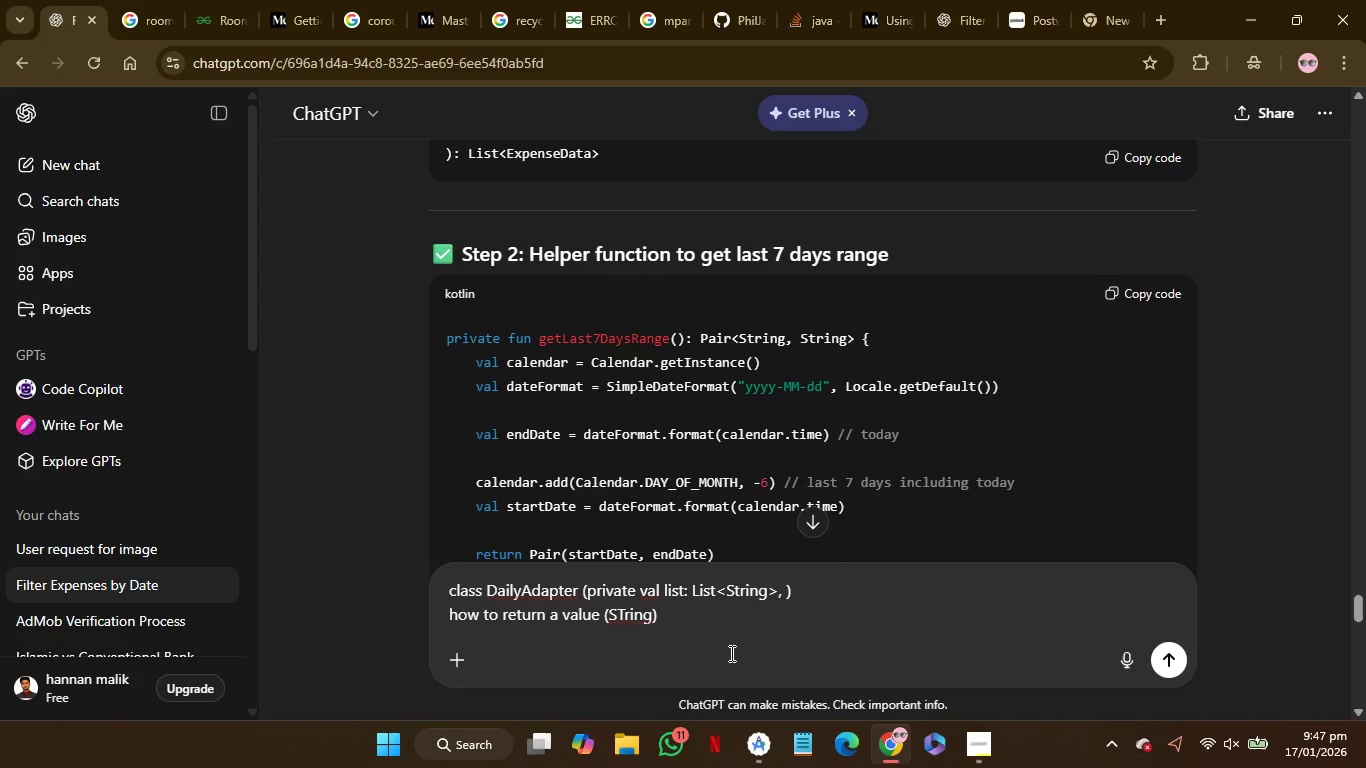 
key(ArrowLeft)
 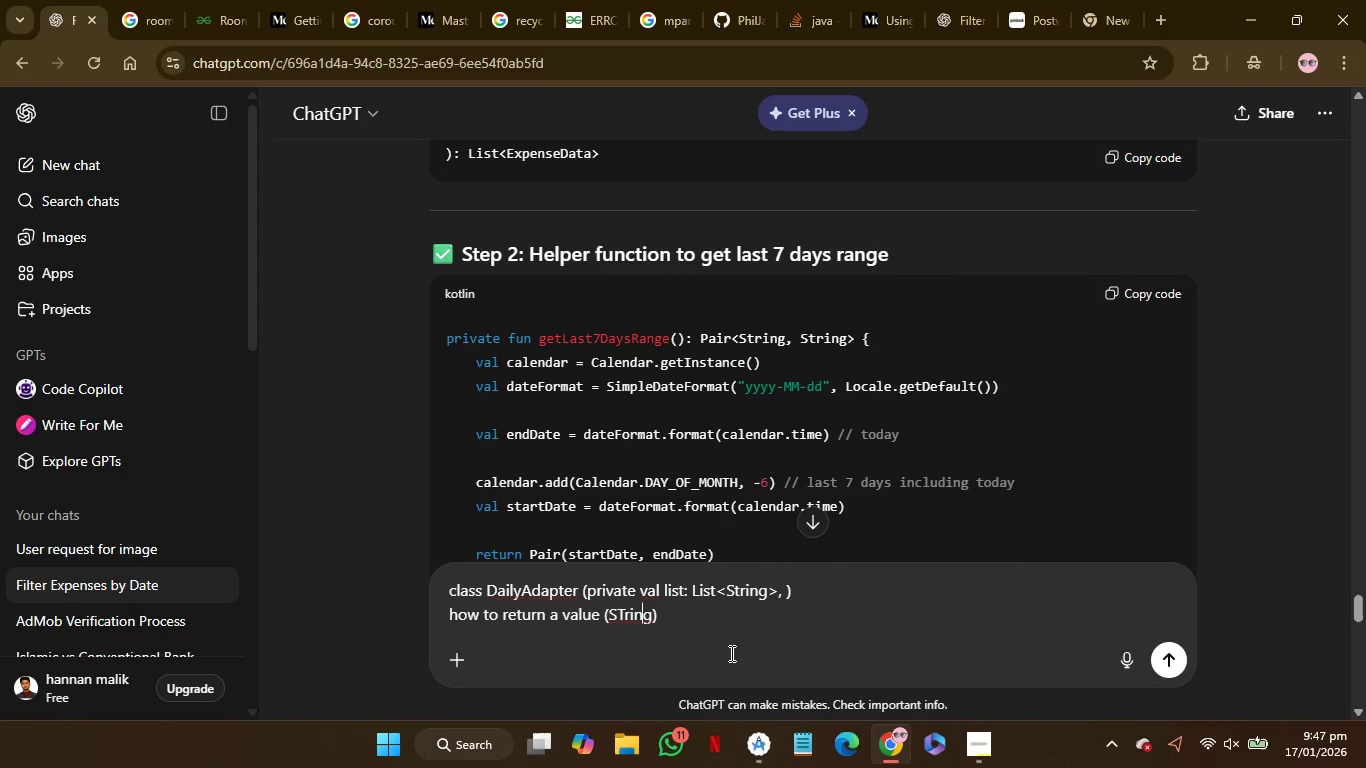 
key(ArrowLeft)
 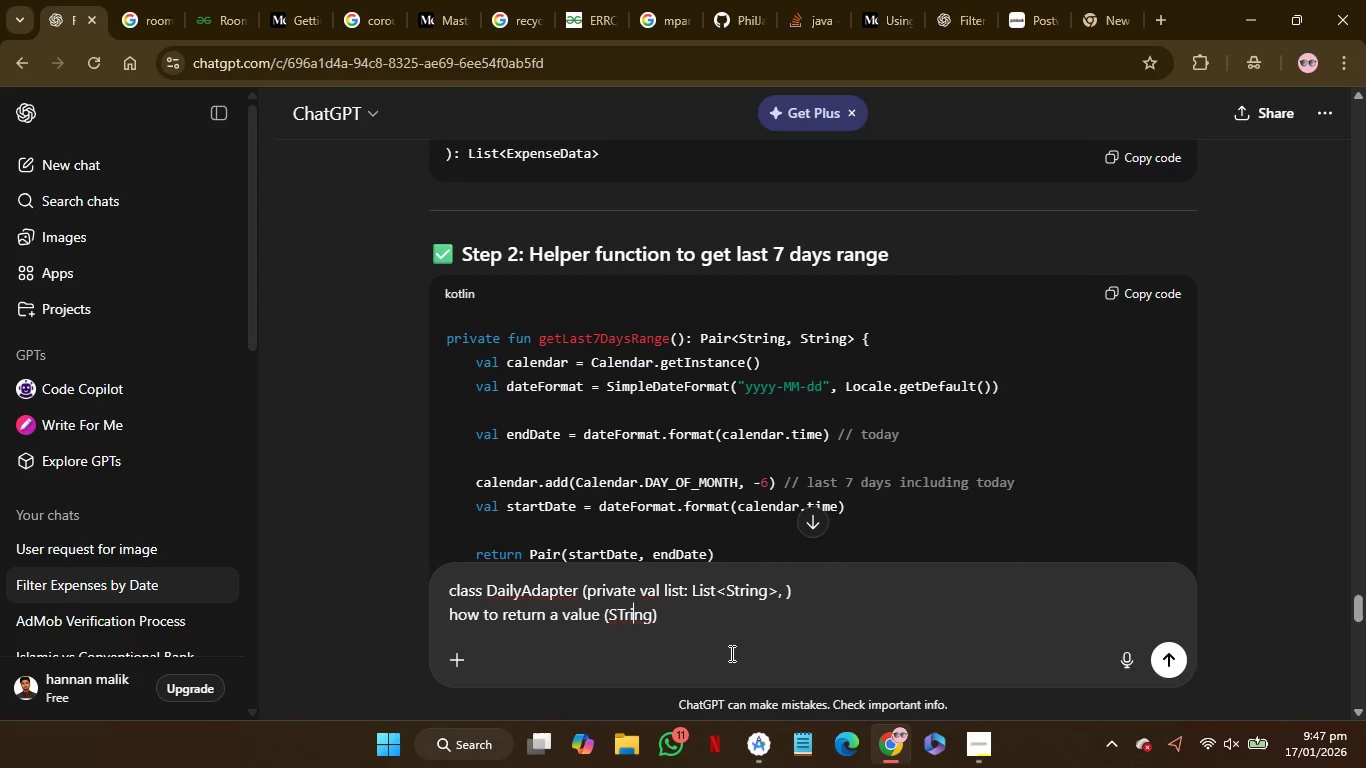 
key(ArrowLeft)
 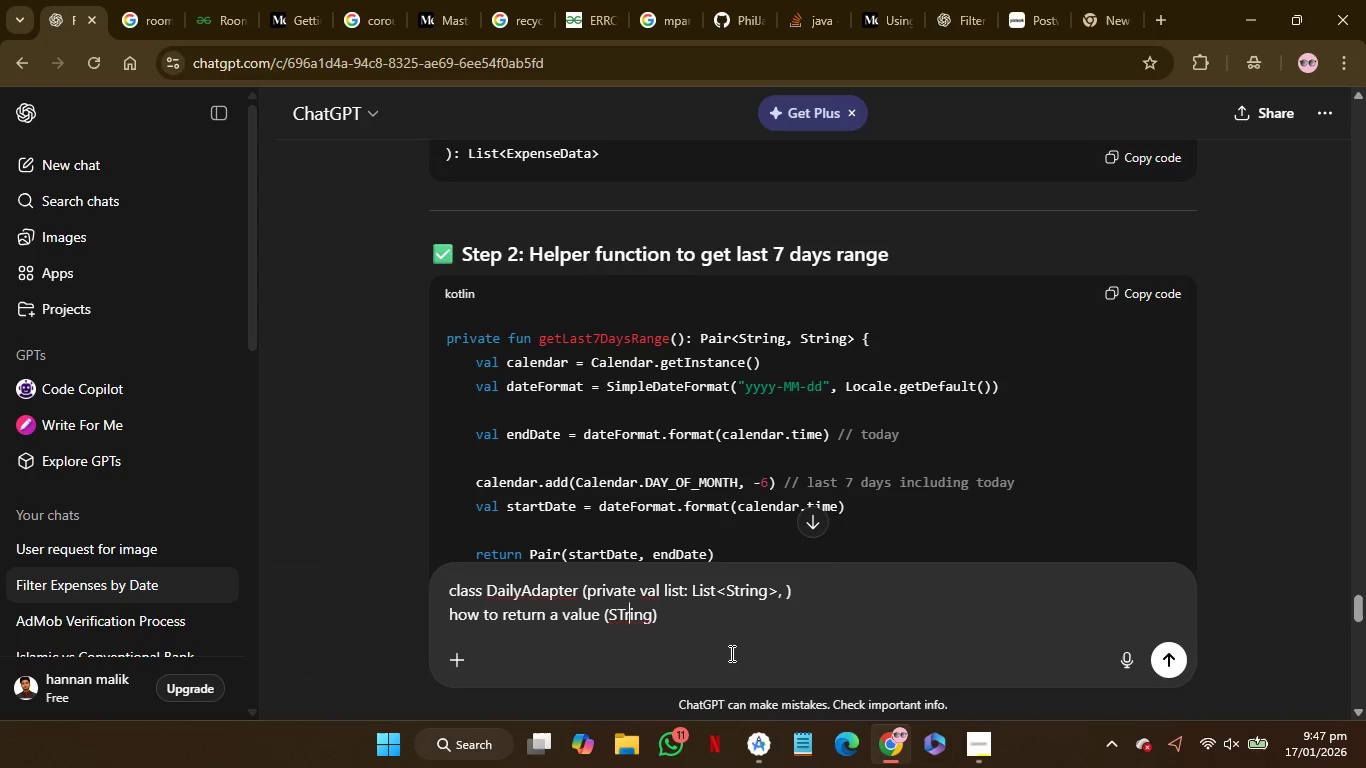 
key(ArrowLeft)
 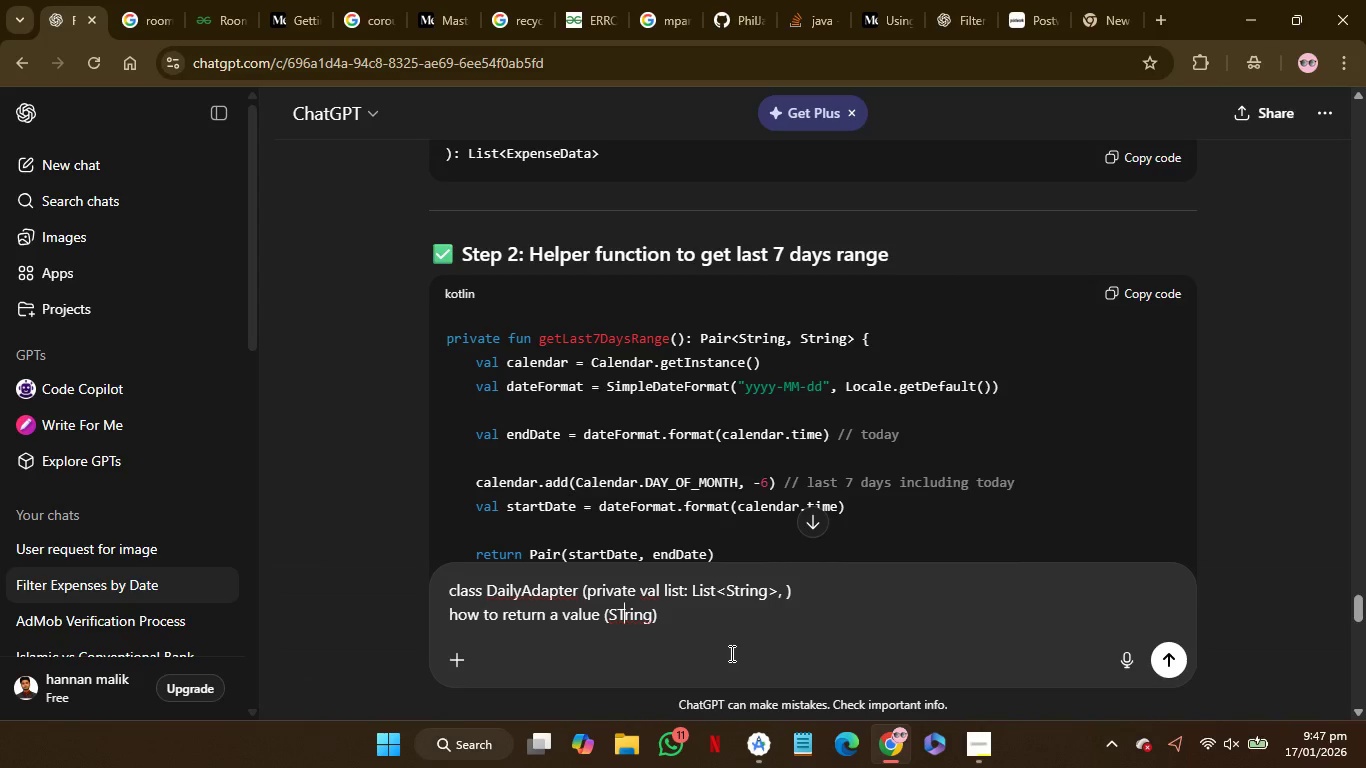 
key(ArrowLeft)
 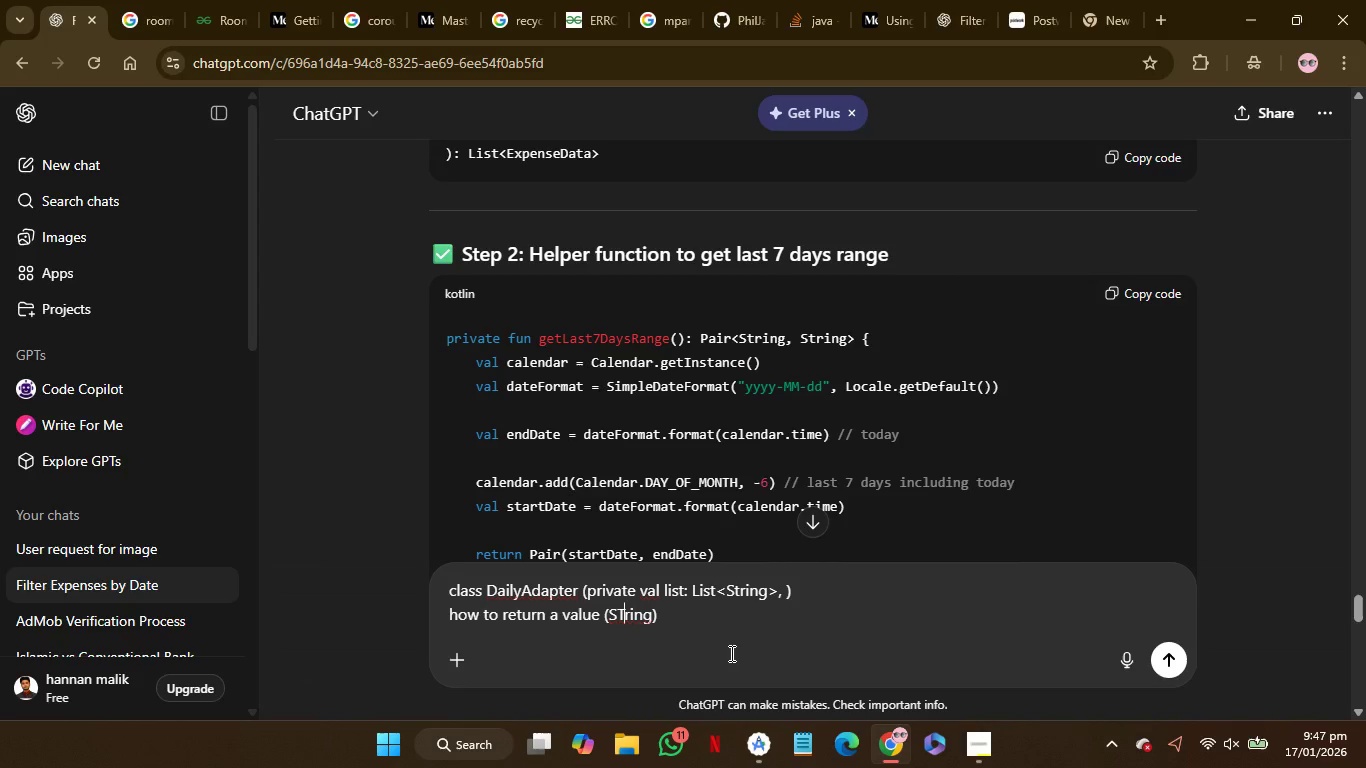 
key(Backspace)
 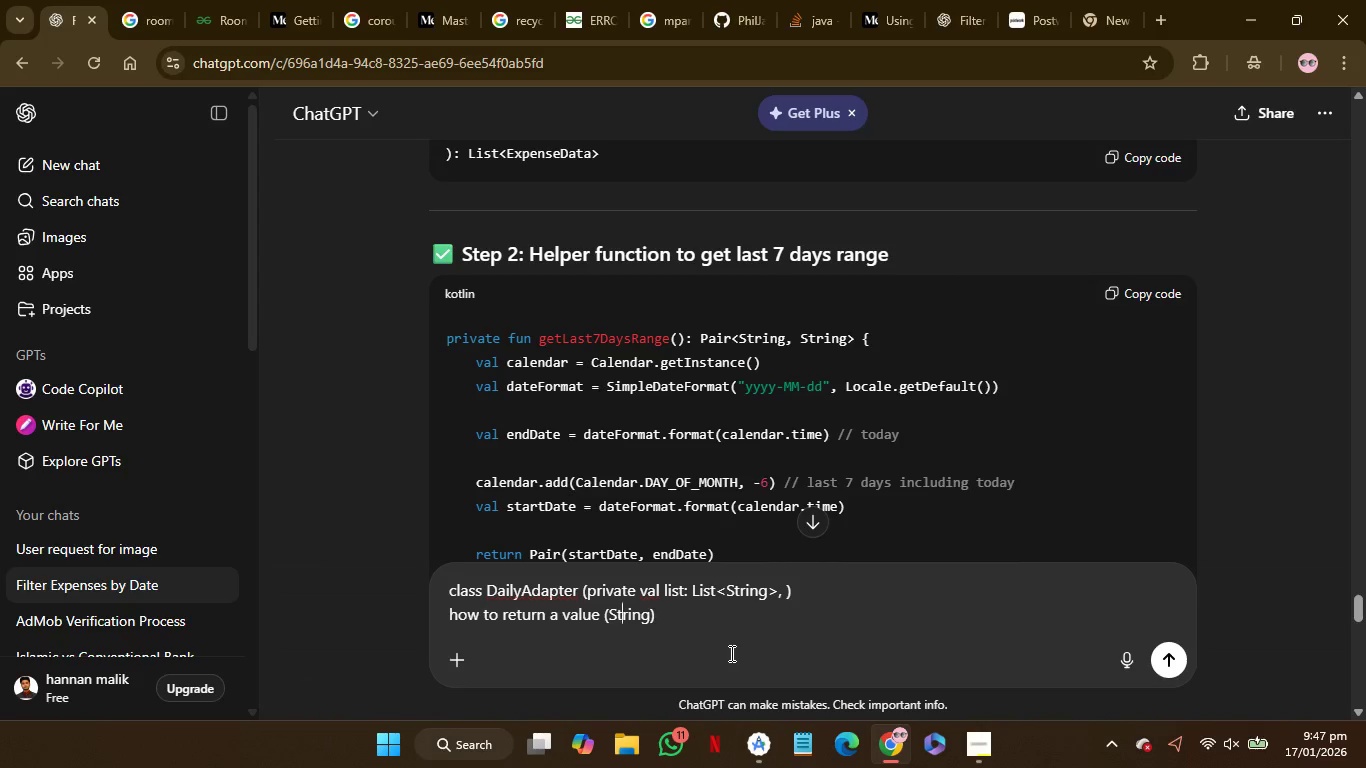 
key(T)
 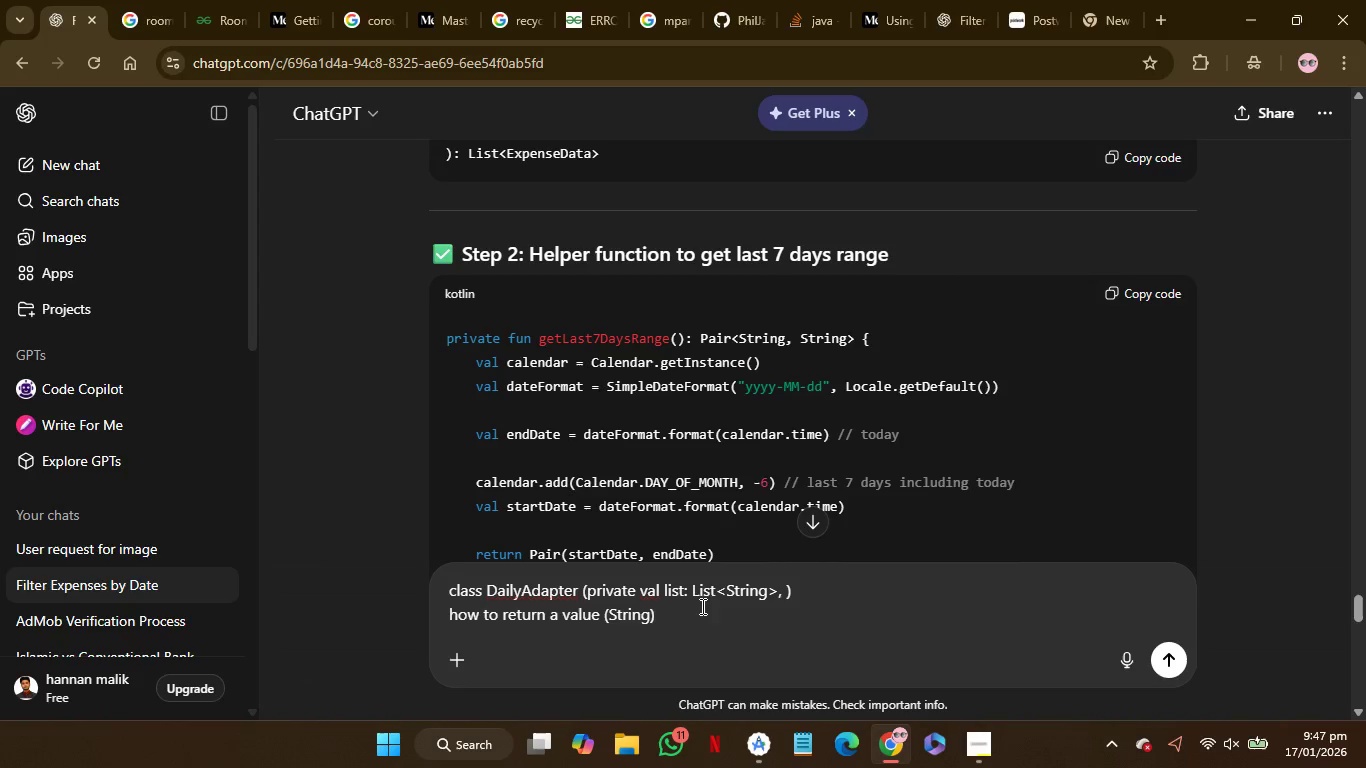 
left_click([706, 614])
 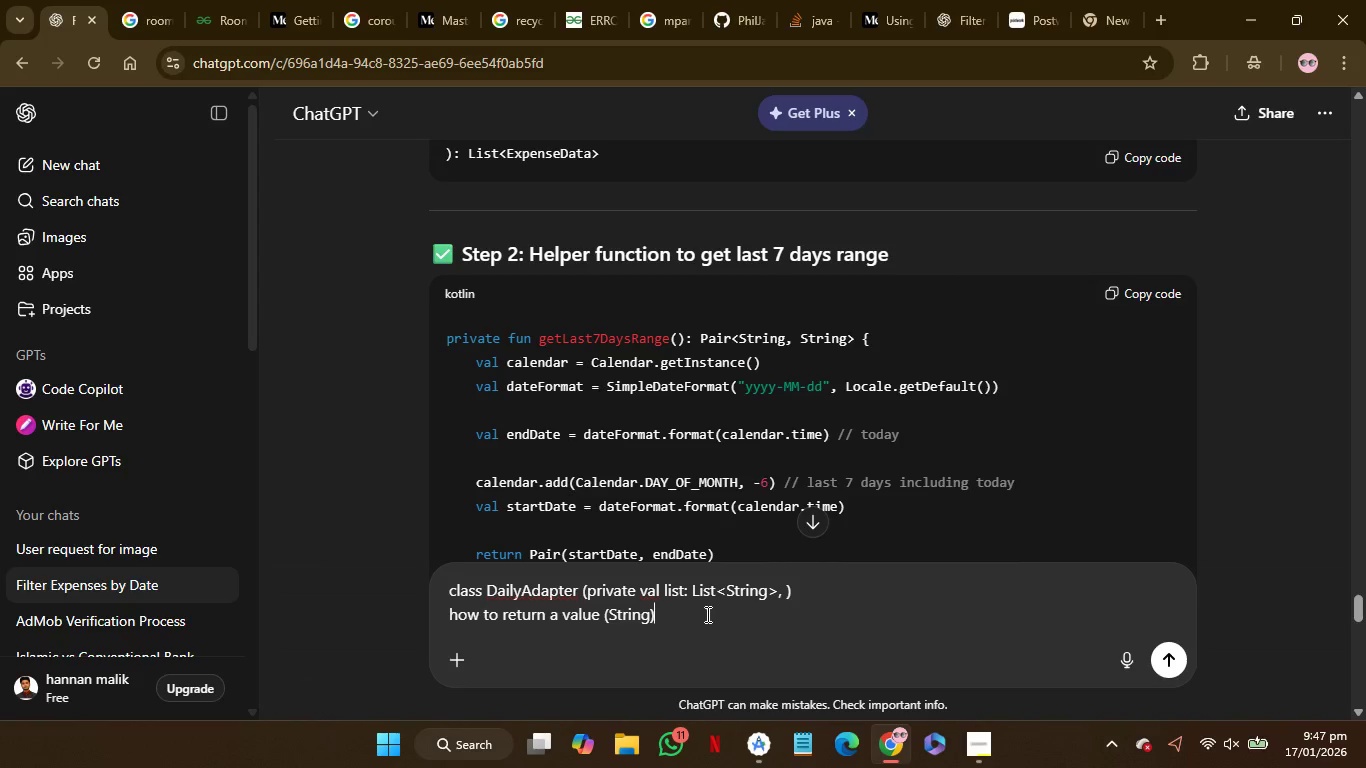 
key(Enter)
 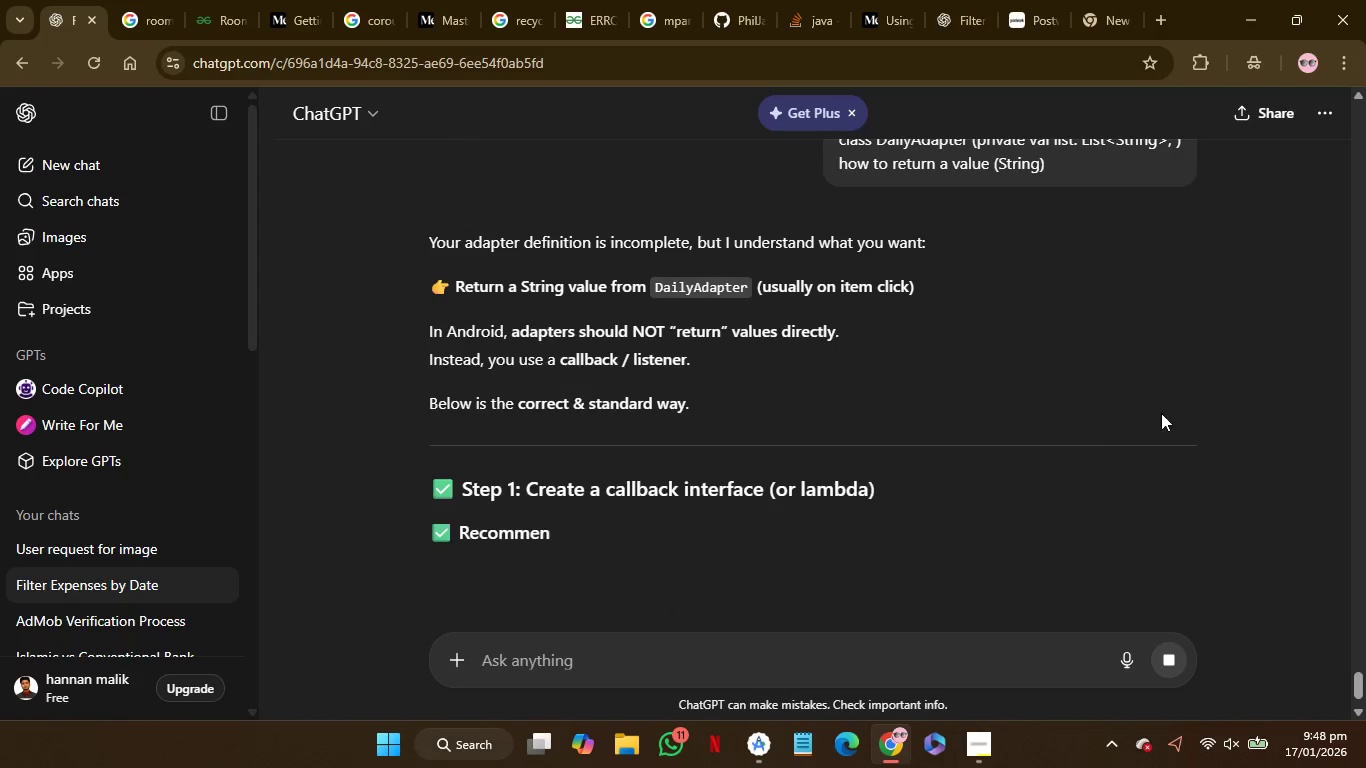 
wait(9.25)
 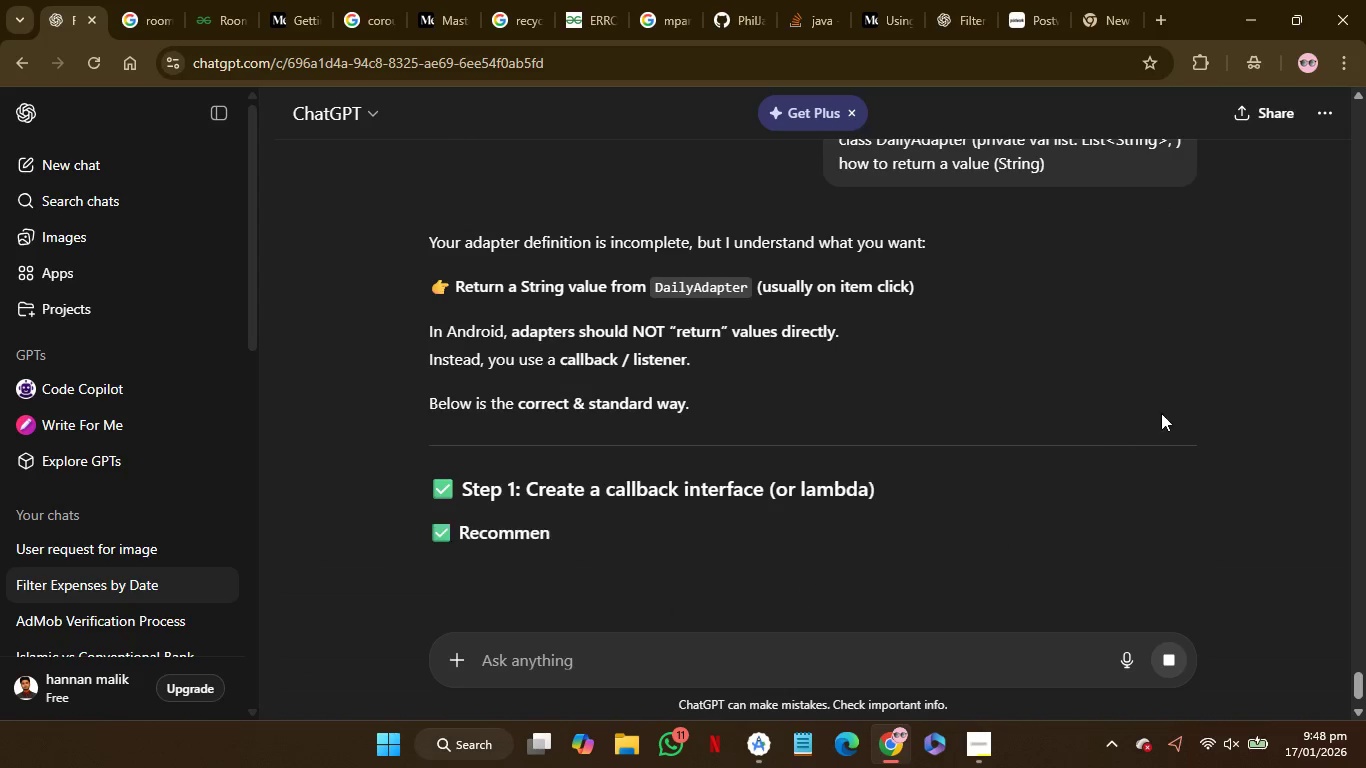 
left_click_drag(start_coordinate=[802, 337], to_coordinate=[799, 322])
 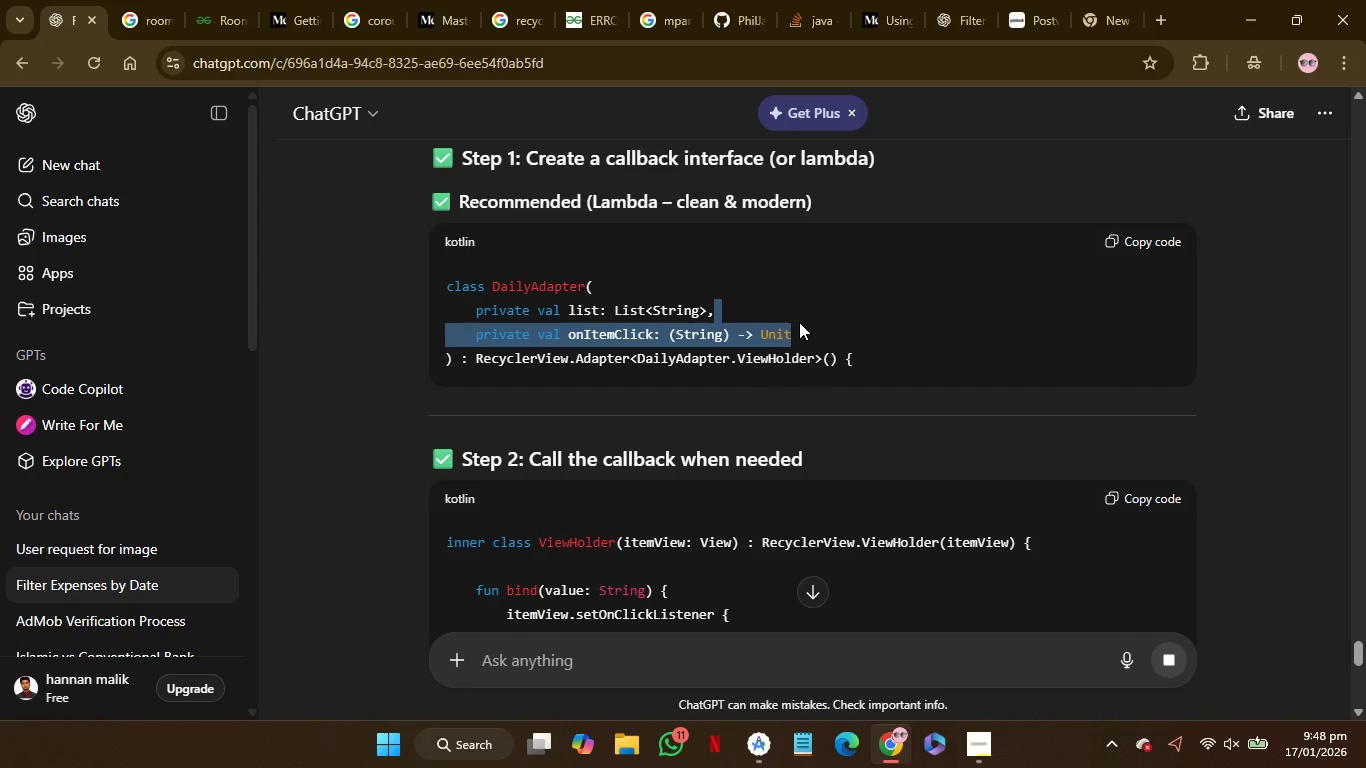 
hold_key(key=ControlLeft, duration=1.95)
 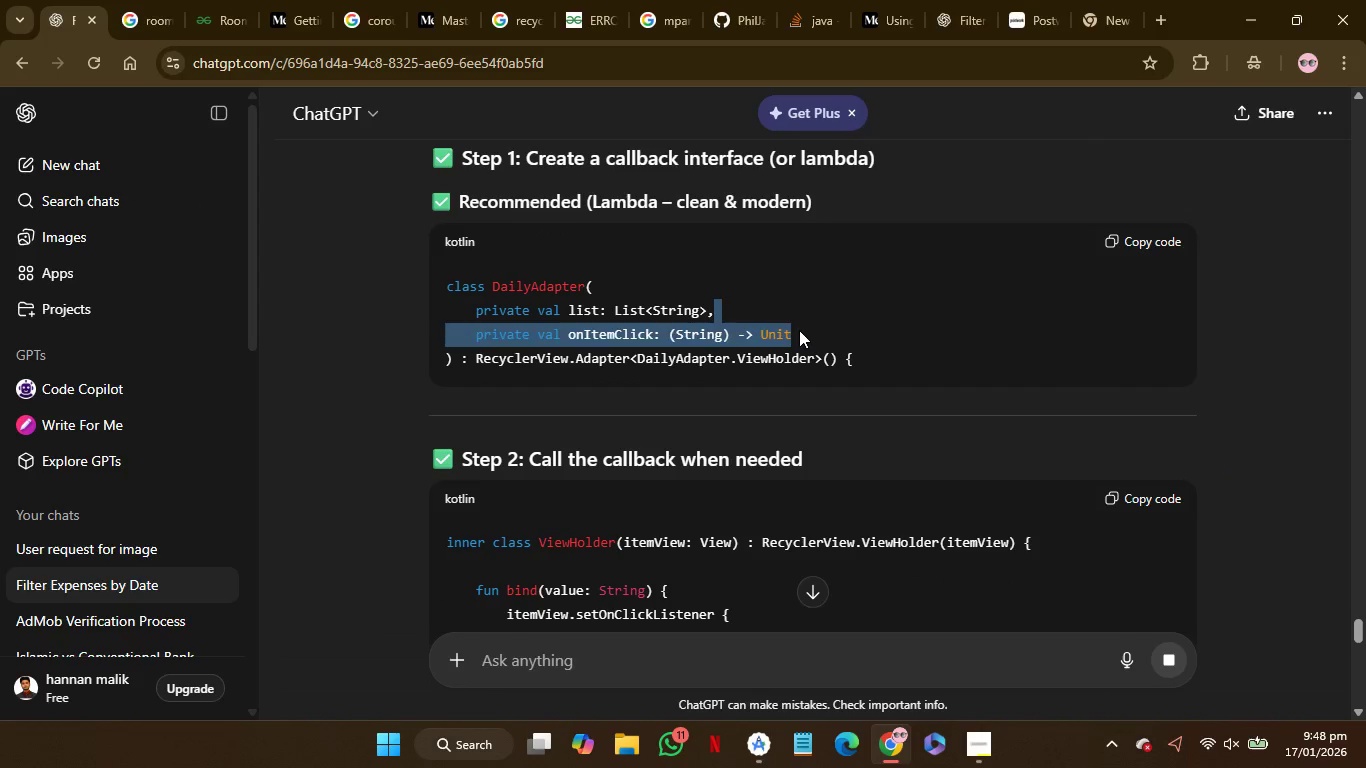 
double_click([799, 330])
 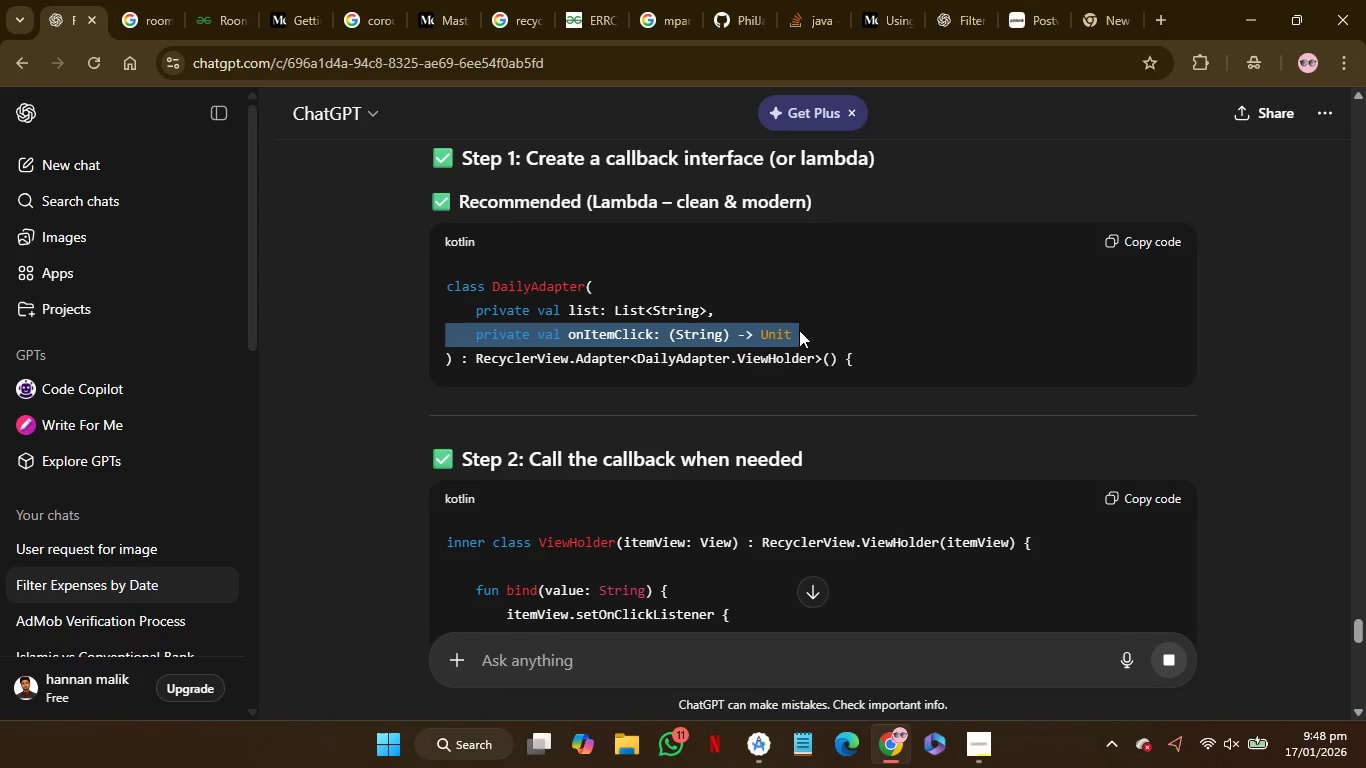 
triple_click([799, 330])
 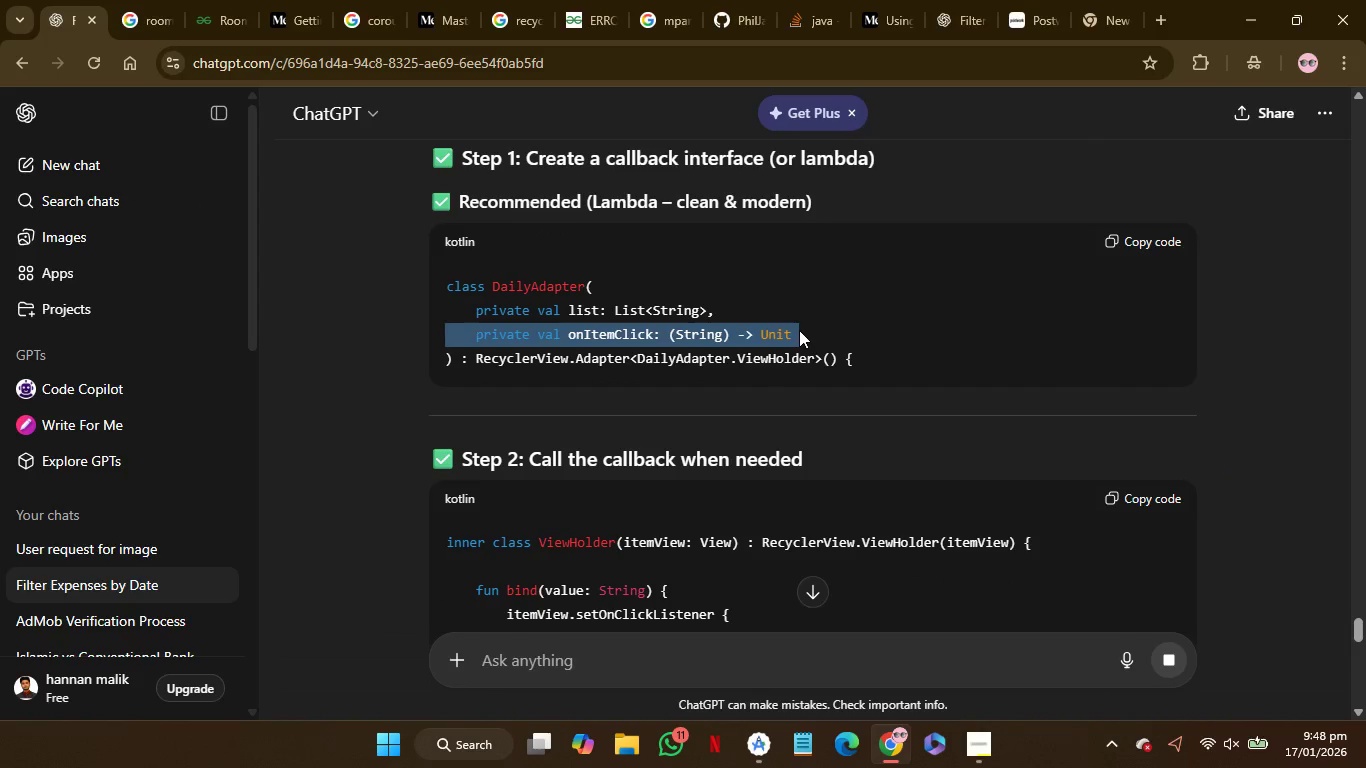 
key(Control+C)
 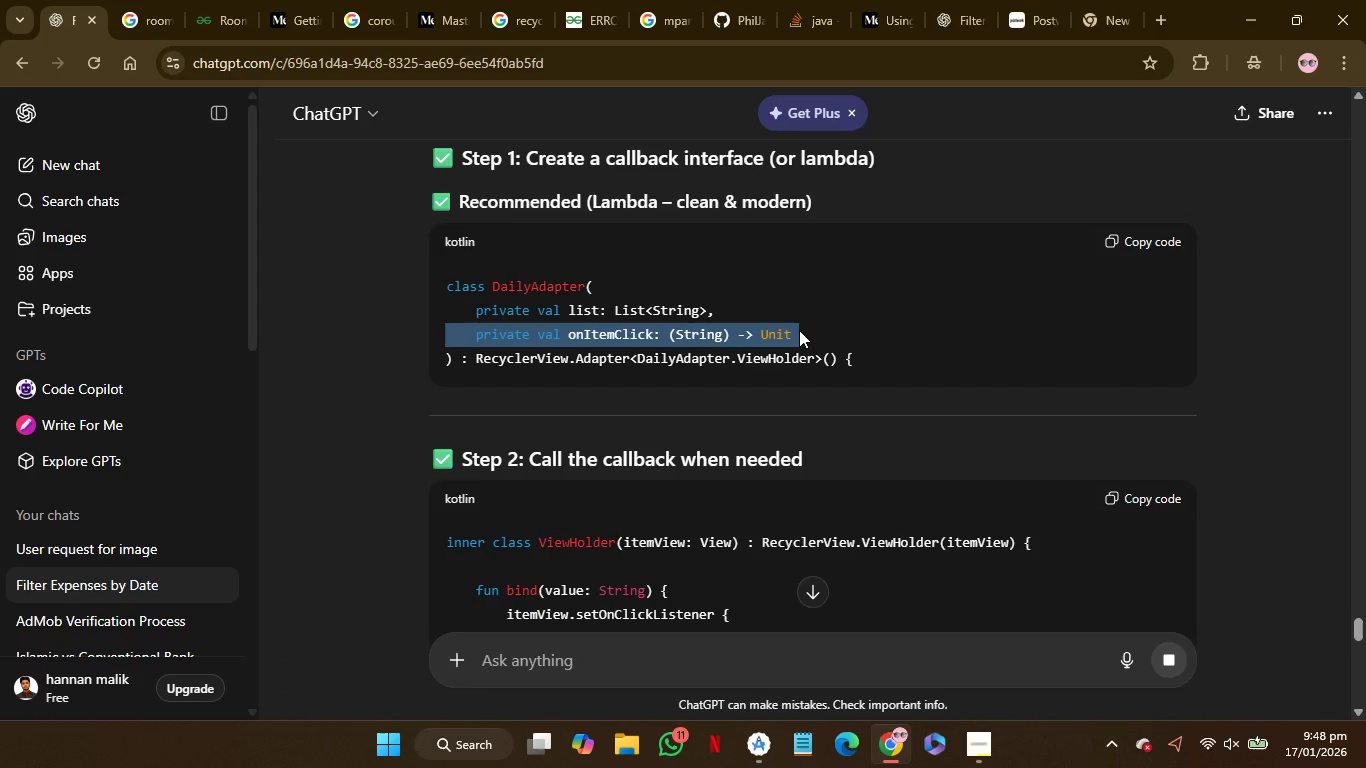 
key(Control+C)
 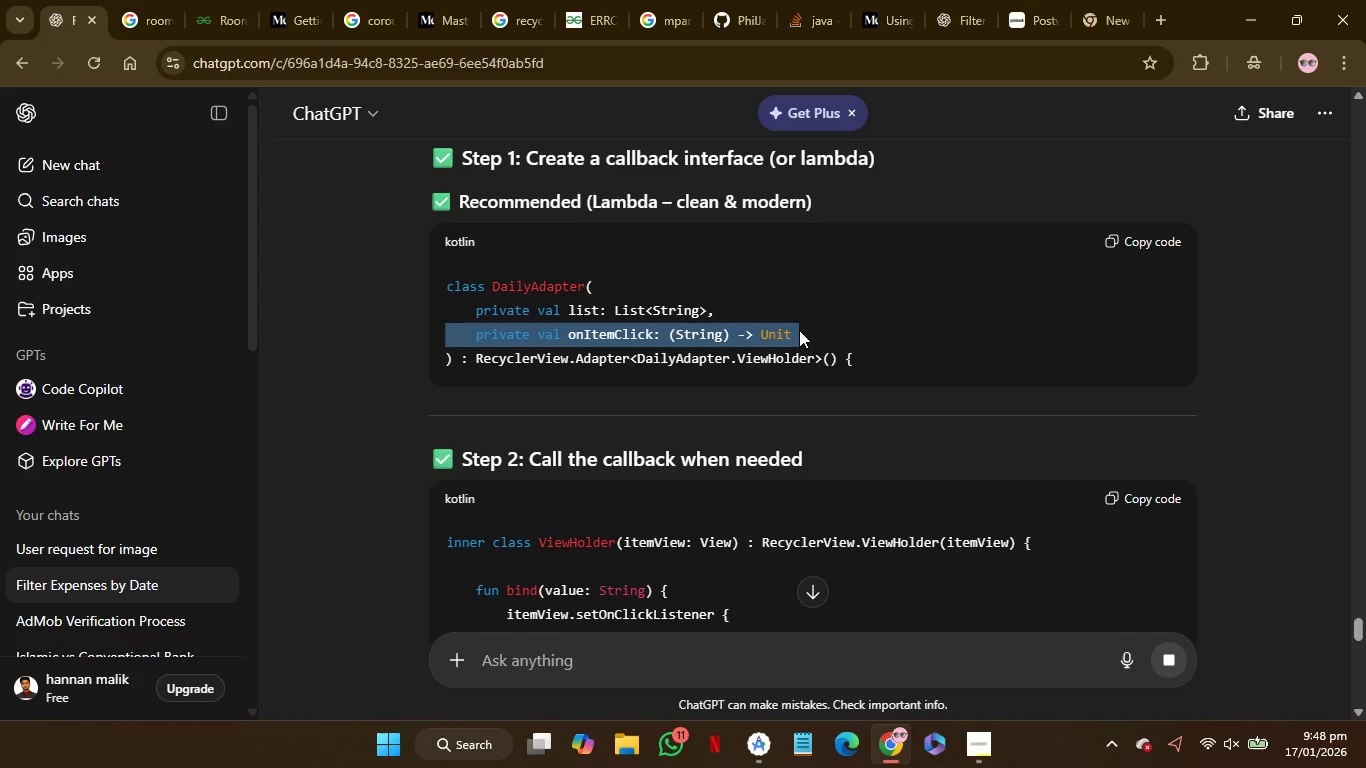 
key(Control+C)
 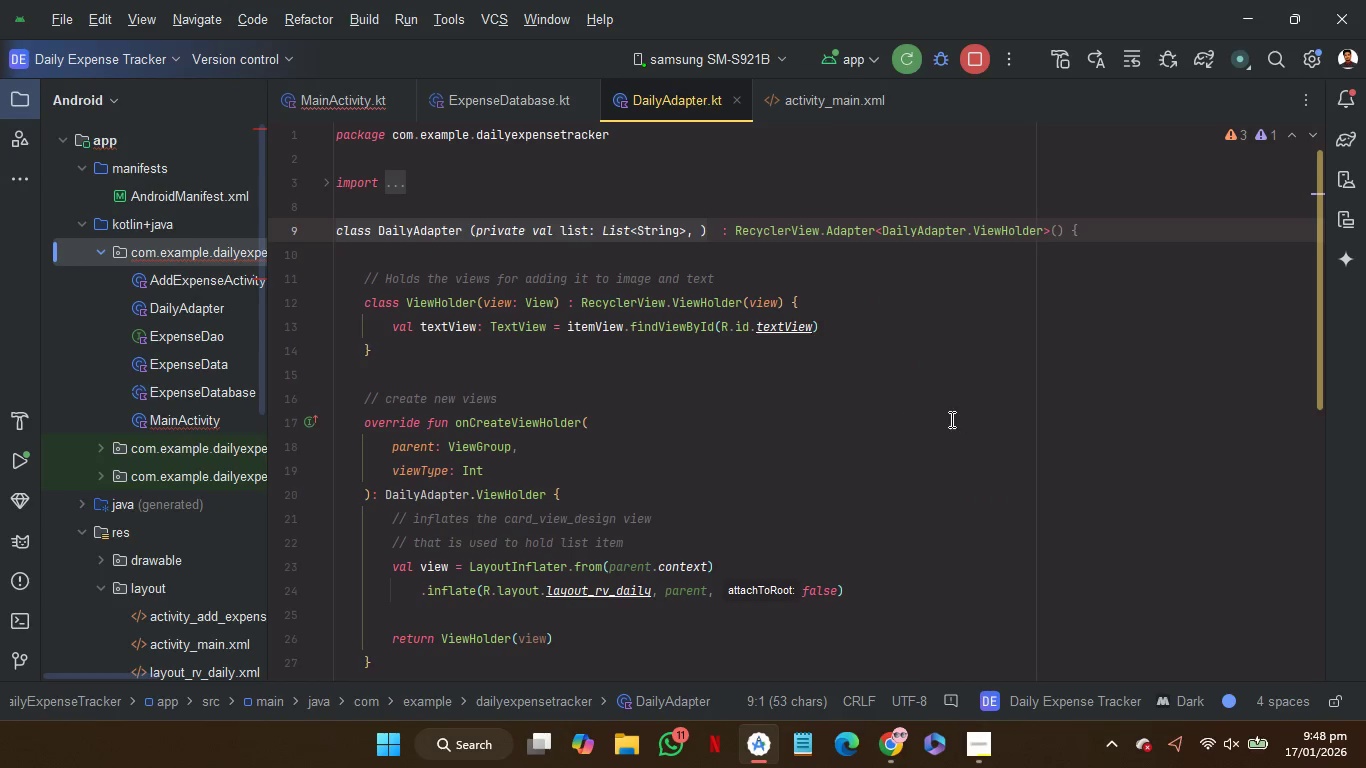 
wait(6.24)
 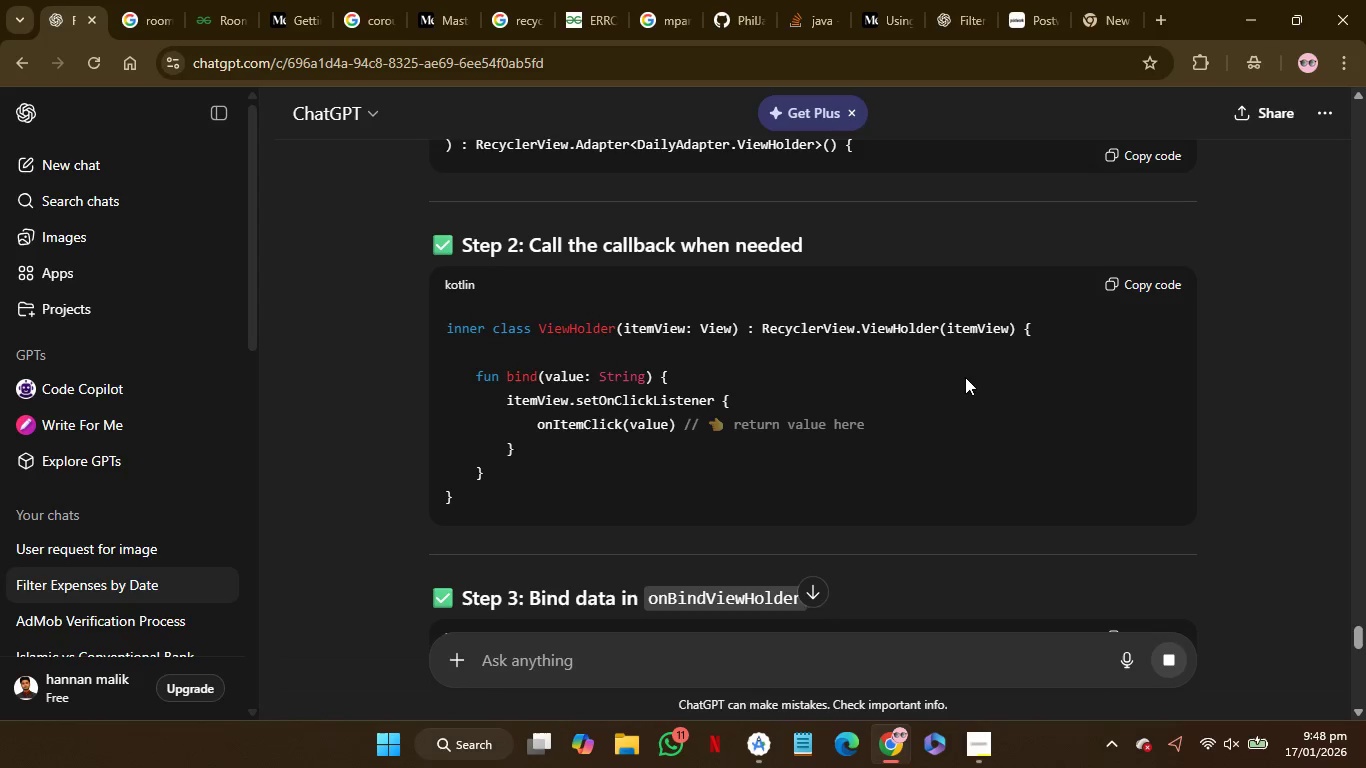 
left_click([696, 236])
 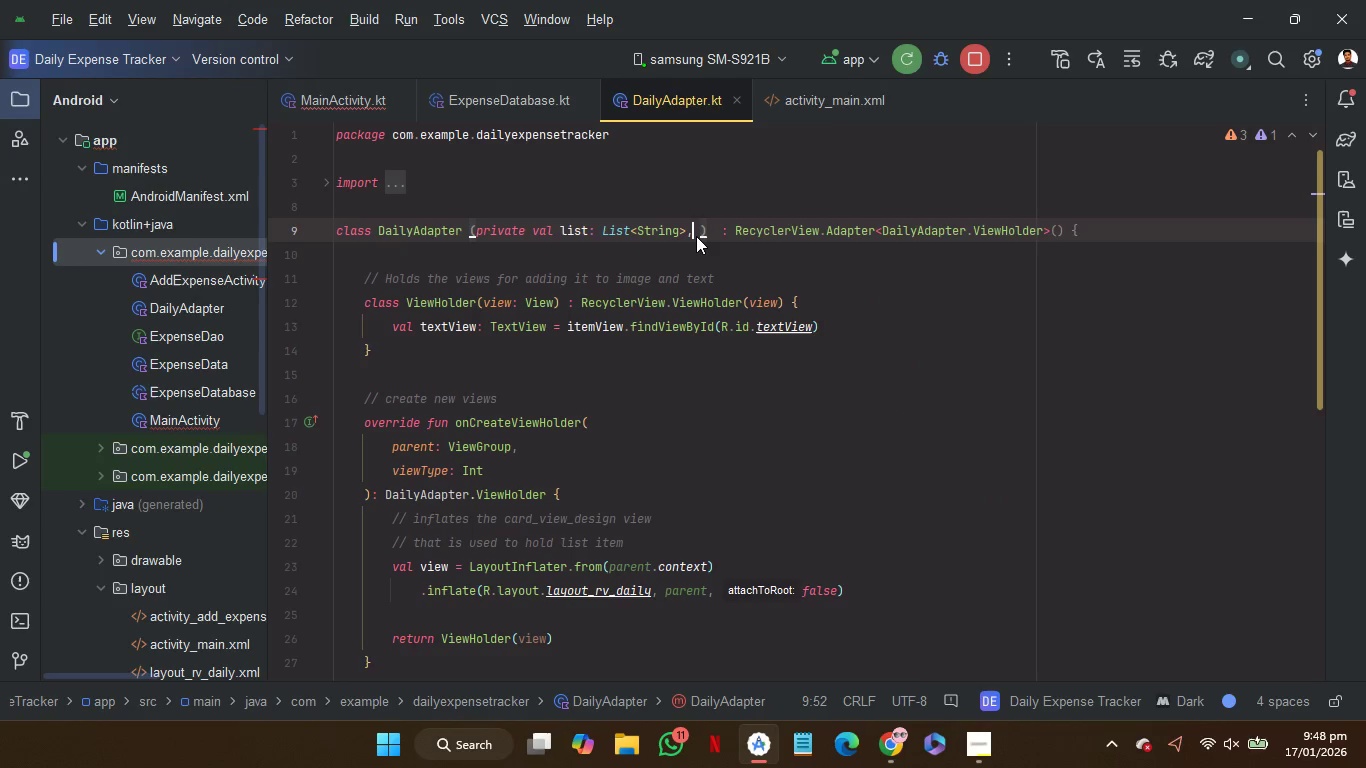 
key(Control+V)
 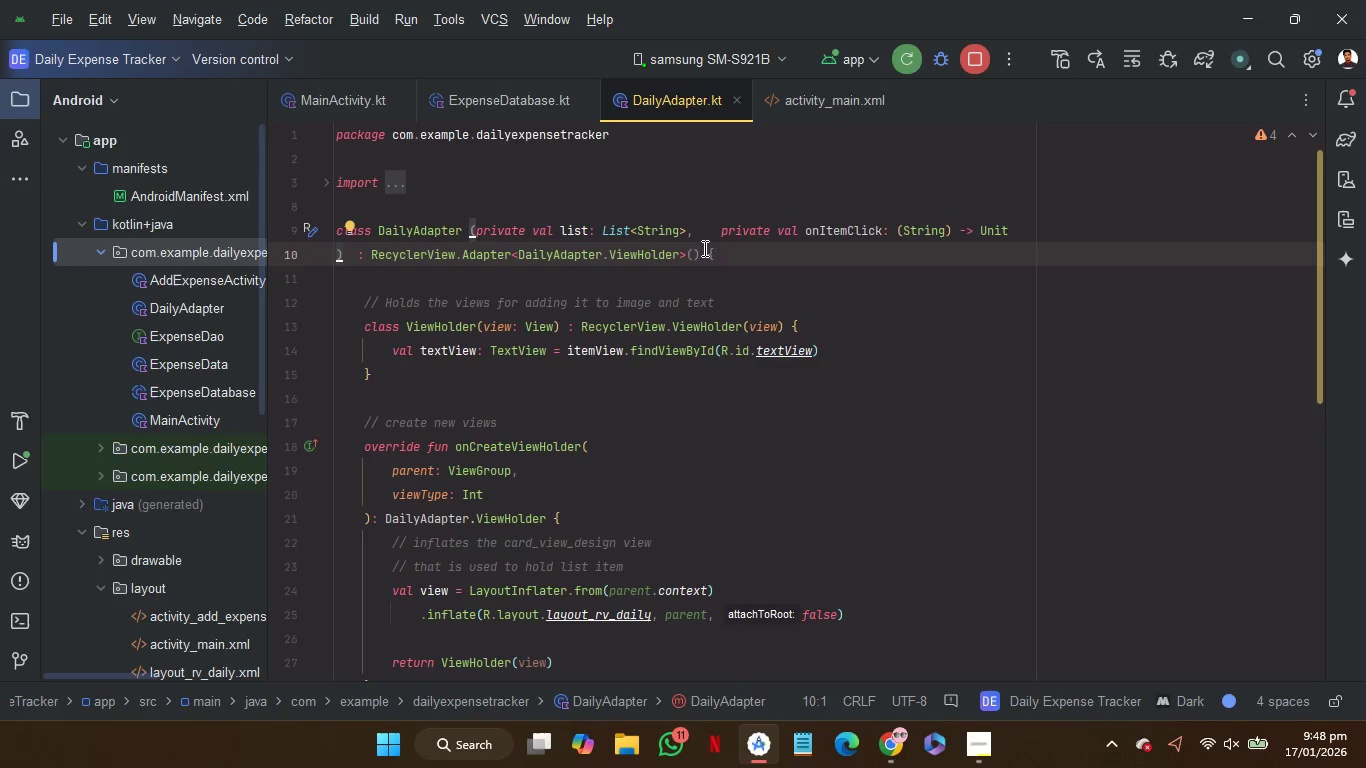 
left_click([708, 236])
 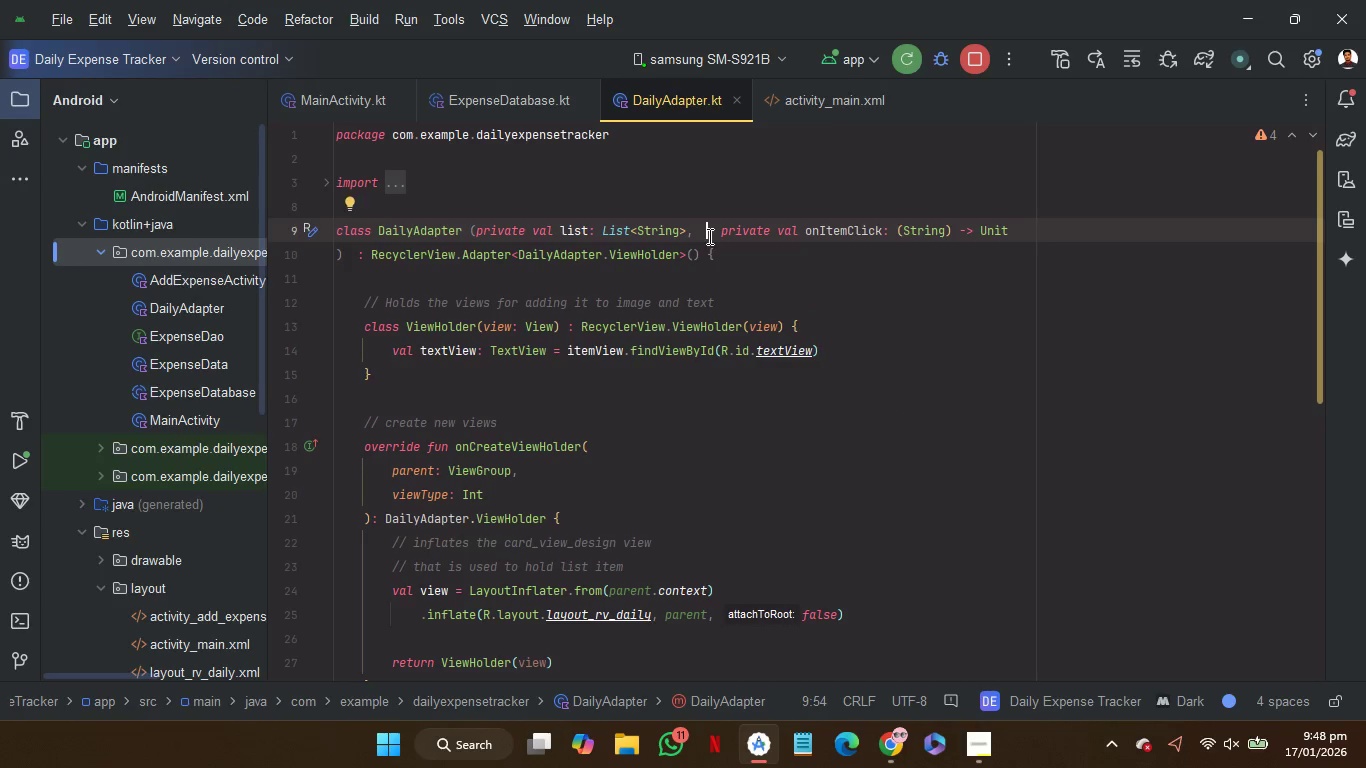 
key(Backspace)
 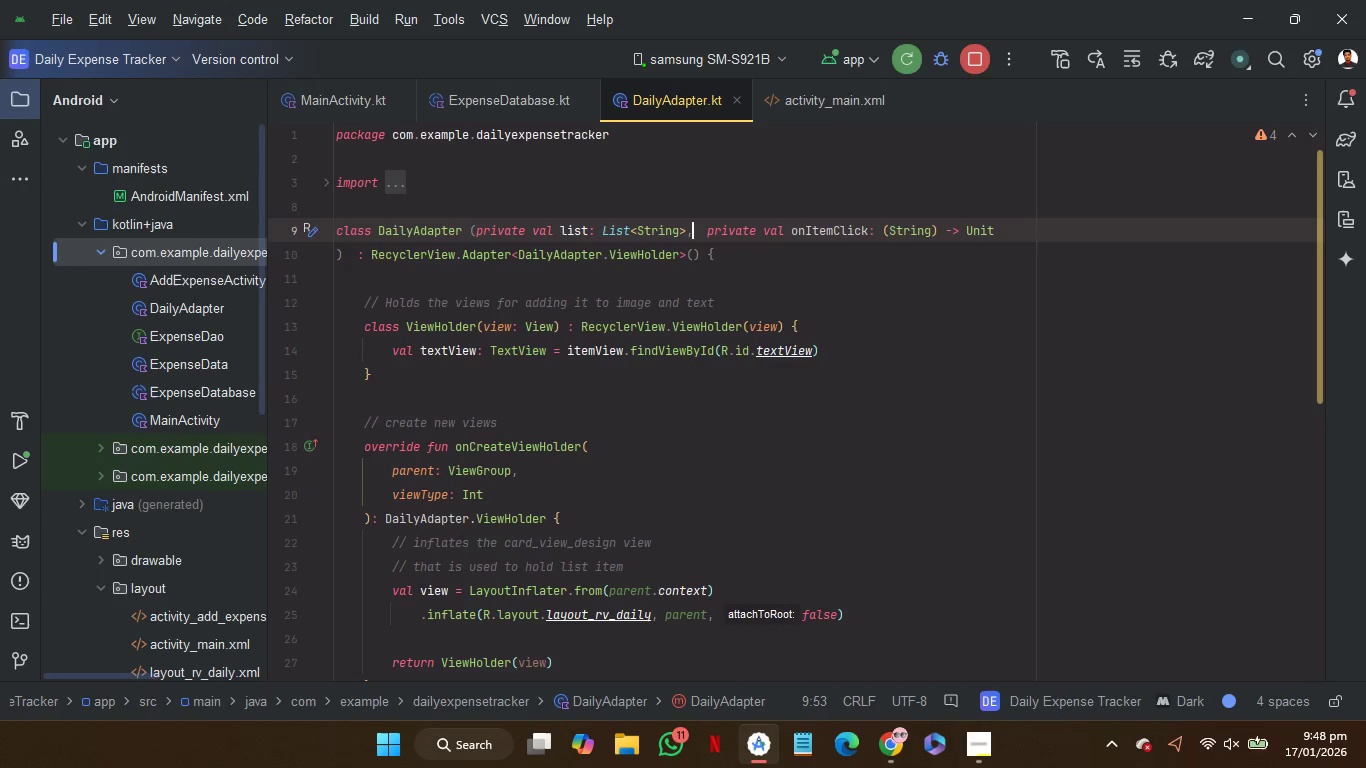 
key(Backspace)
 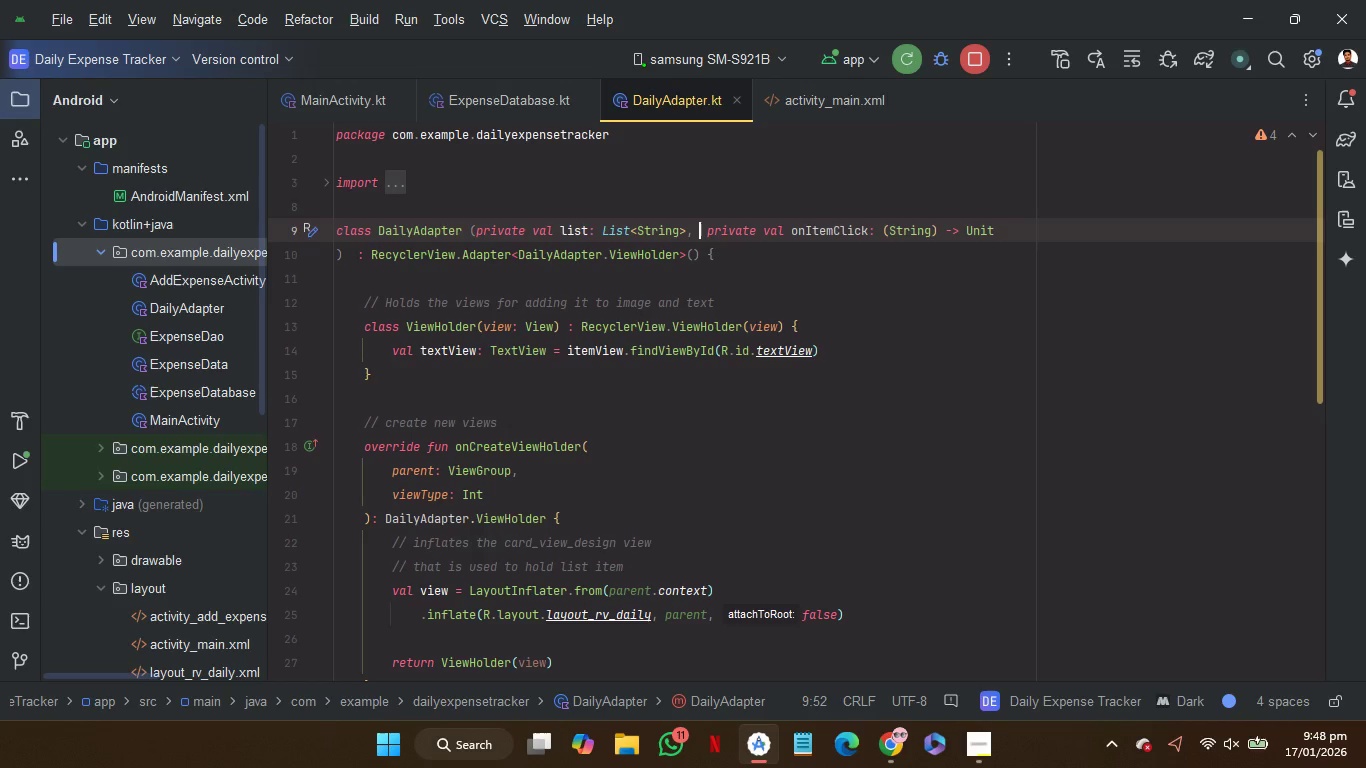 
key(ArrowRight)
 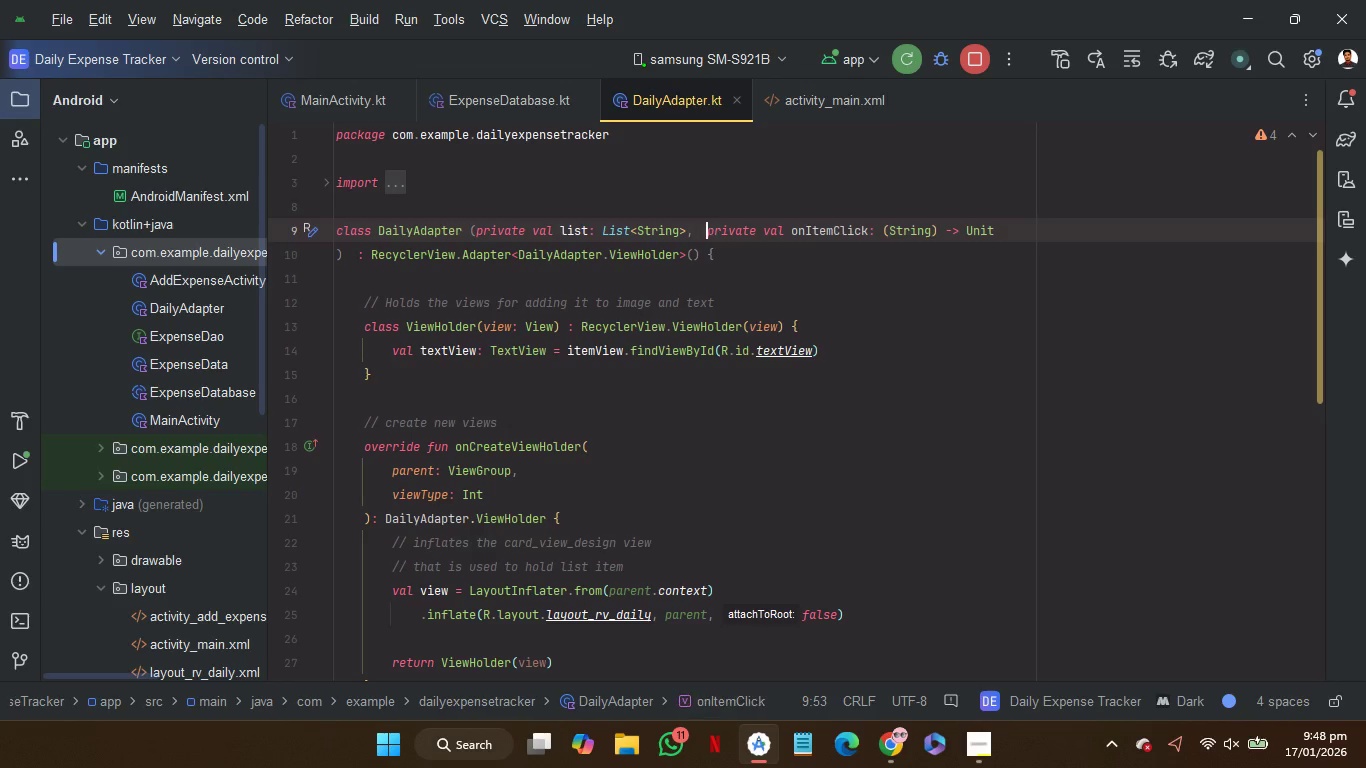 
key(ArrowRight)
 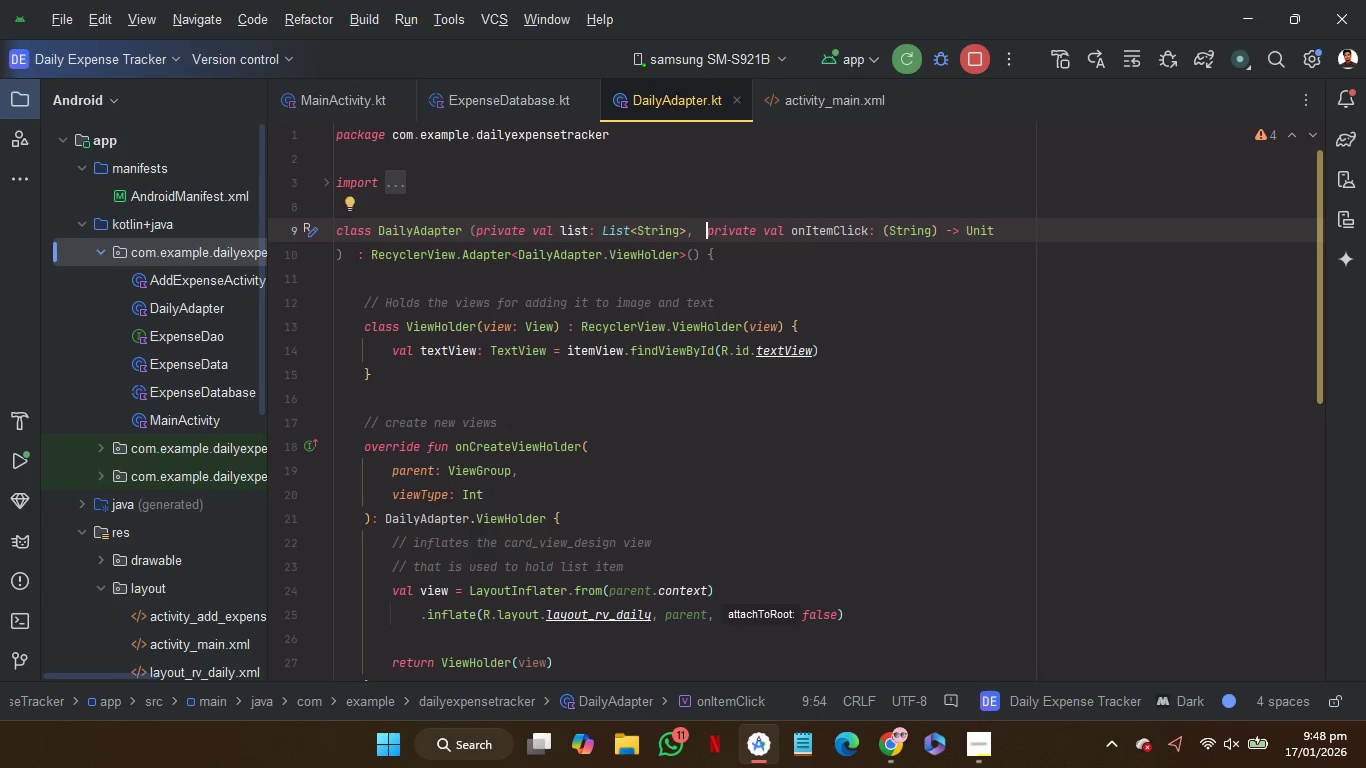 
key(Backspace)
 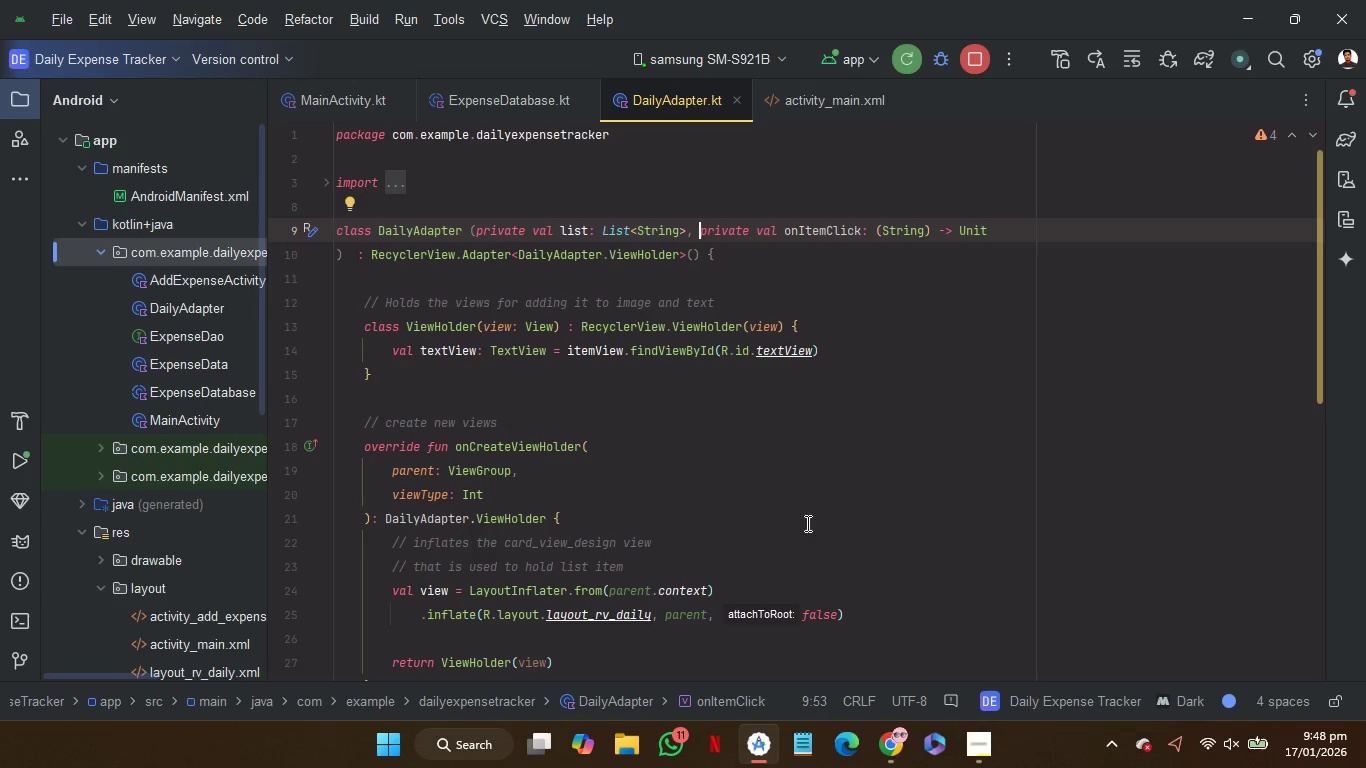 
scroll: coordinate [806, 523], scroll_direction: up, amount: 1.0
 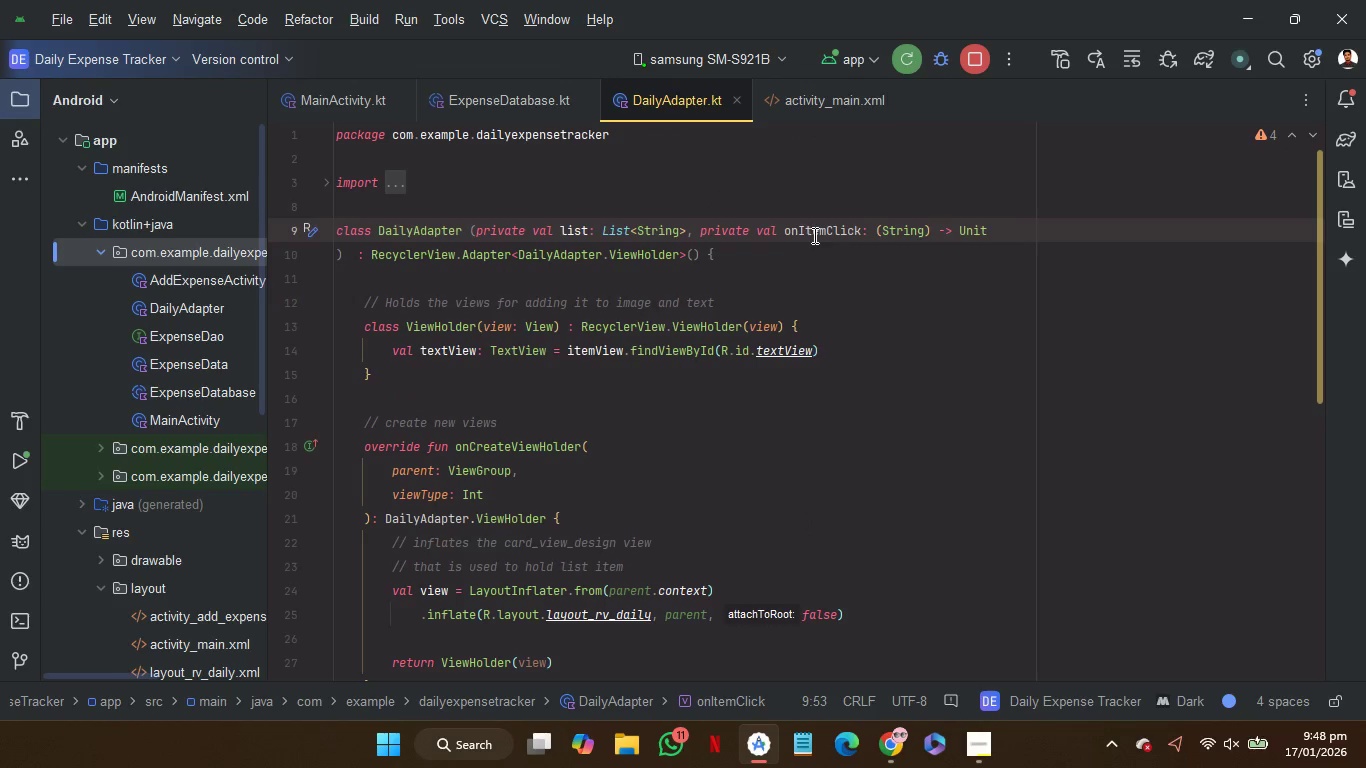 
double_click([813, 235])
 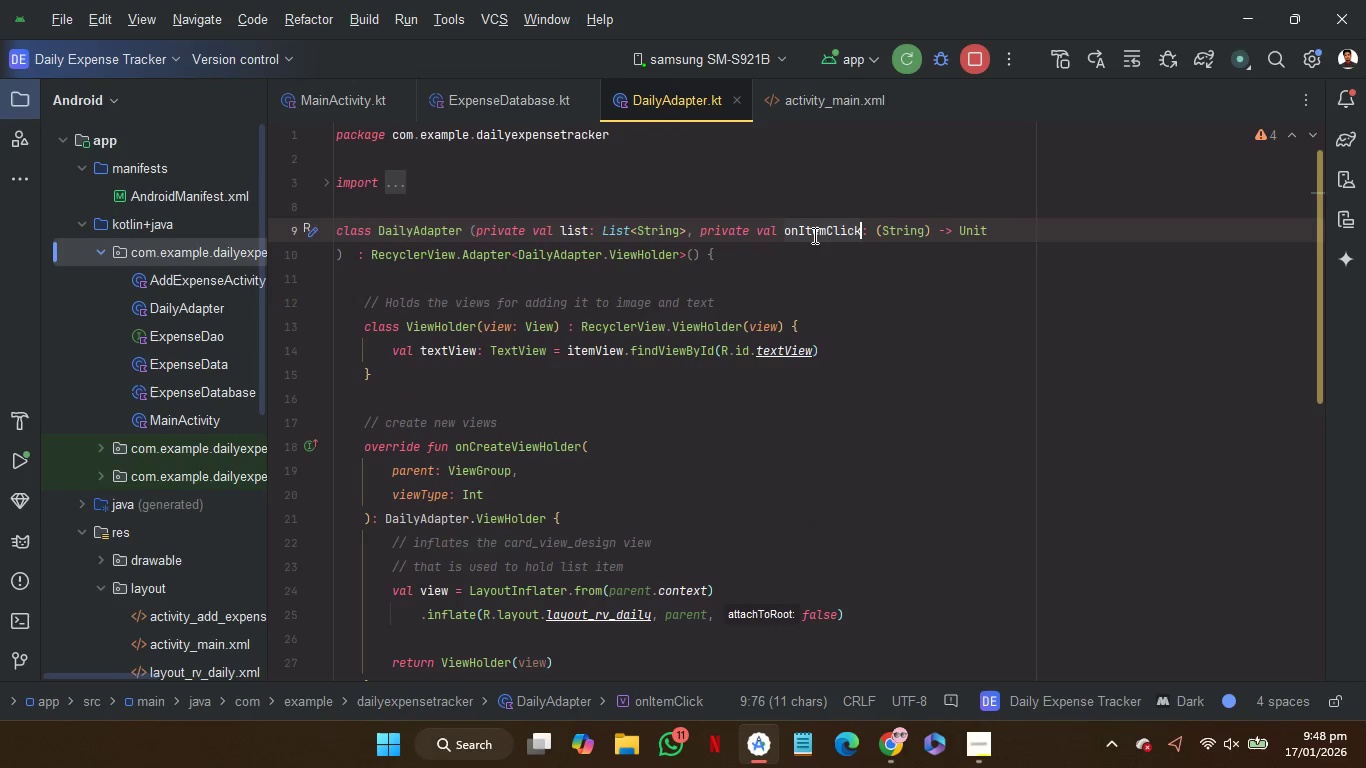 
key(Control+C)
 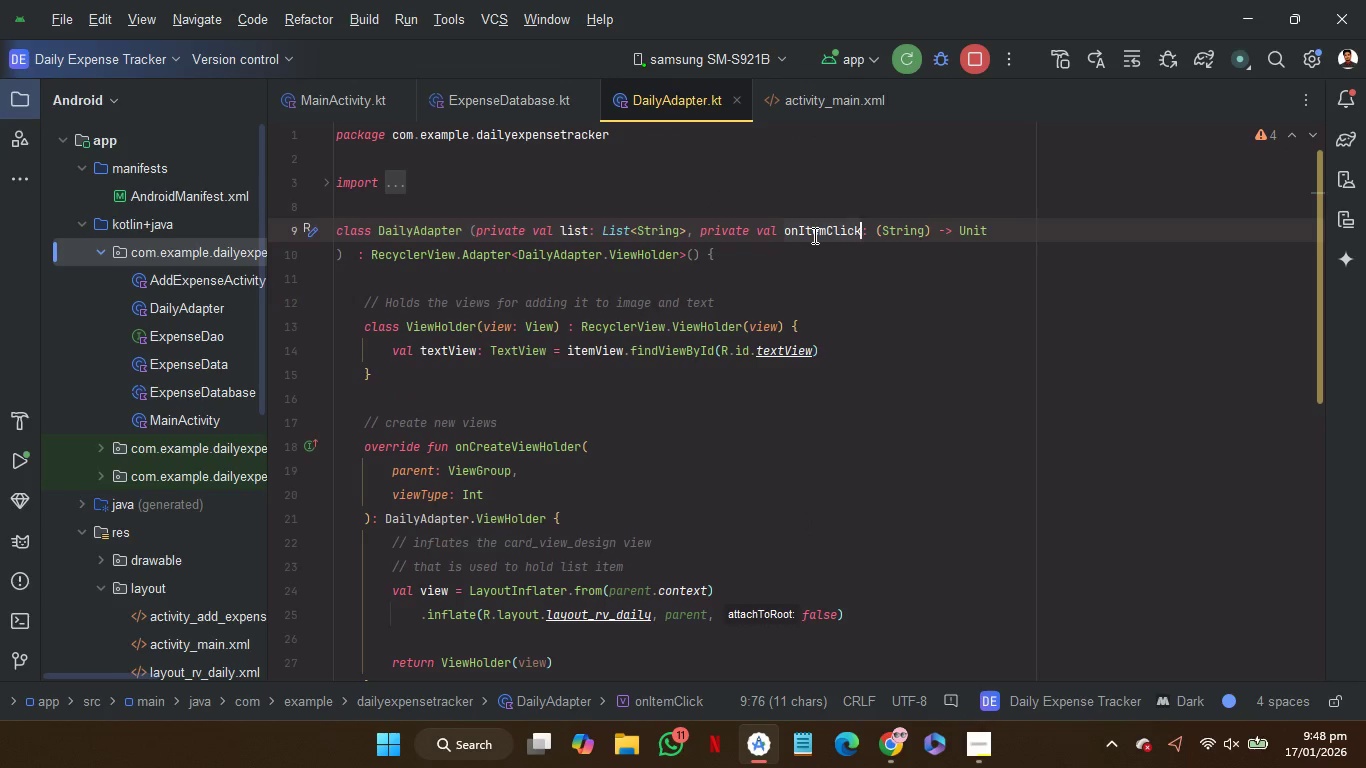 
key(Control+C)
 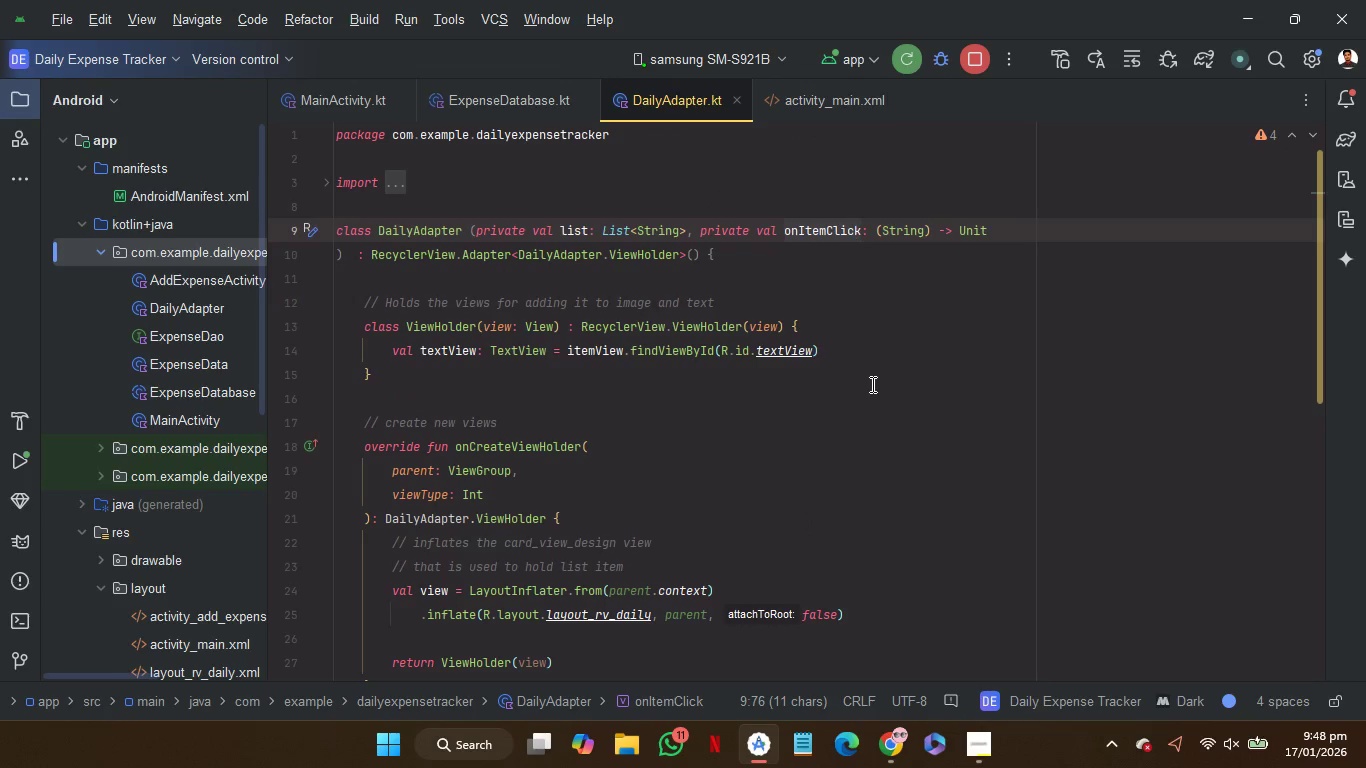 
scroll: coordinate [871, 384], scroll_direction: down, amount: 4.0
 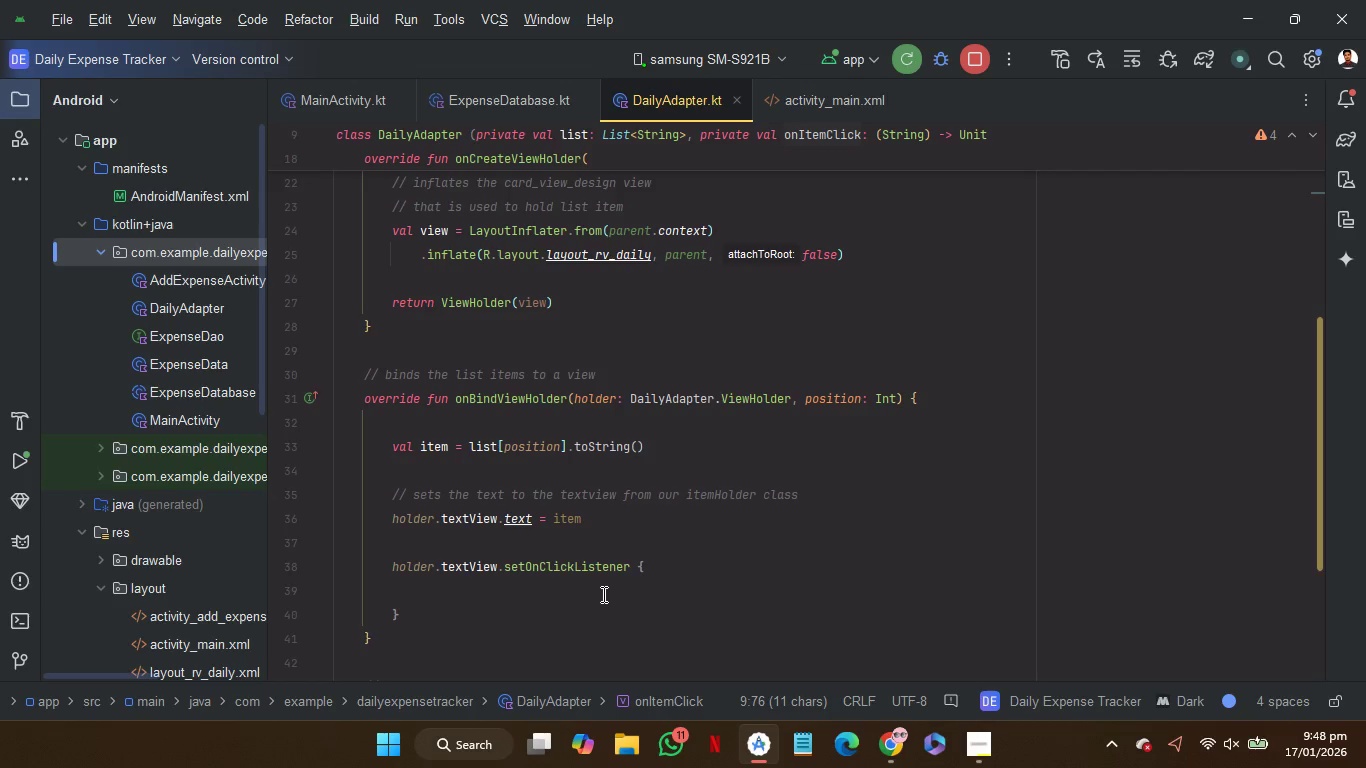 
left_click([603, 589])
 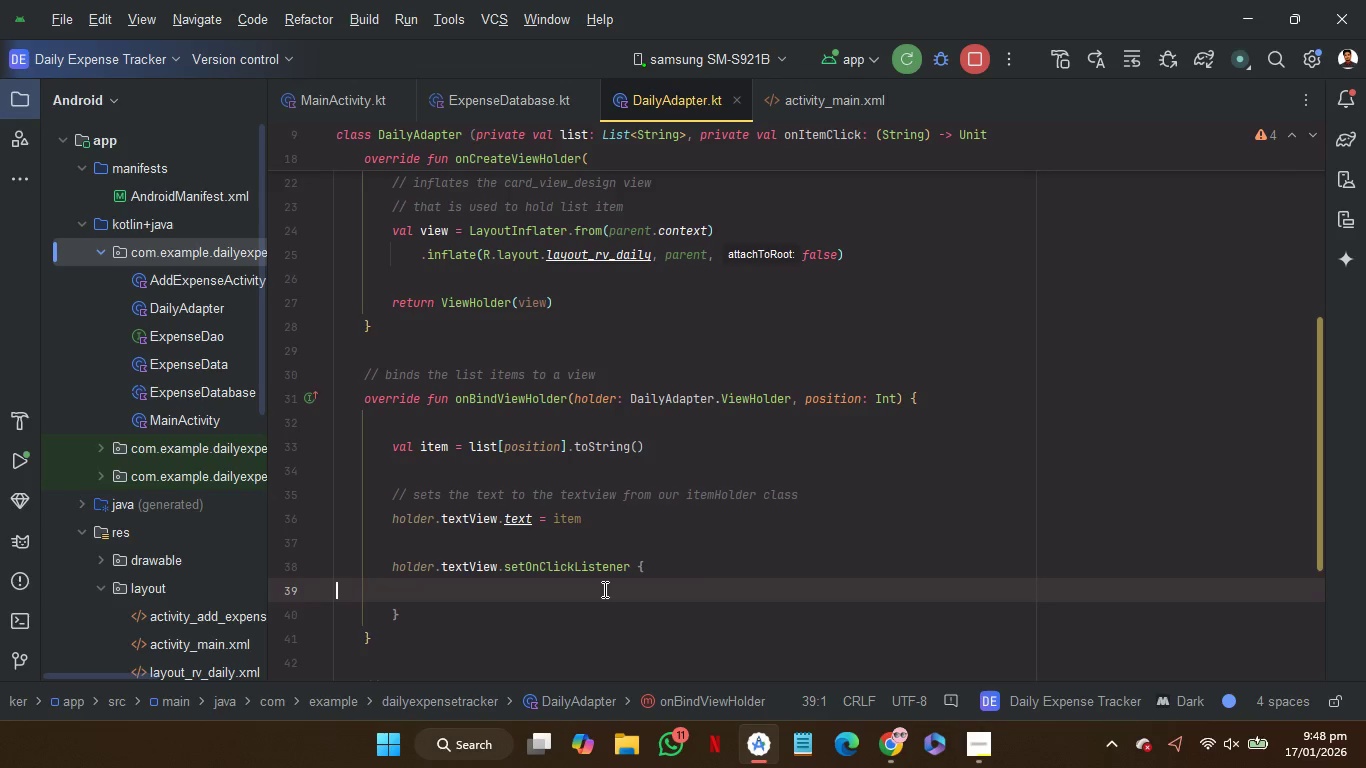 
key(Control+V)
 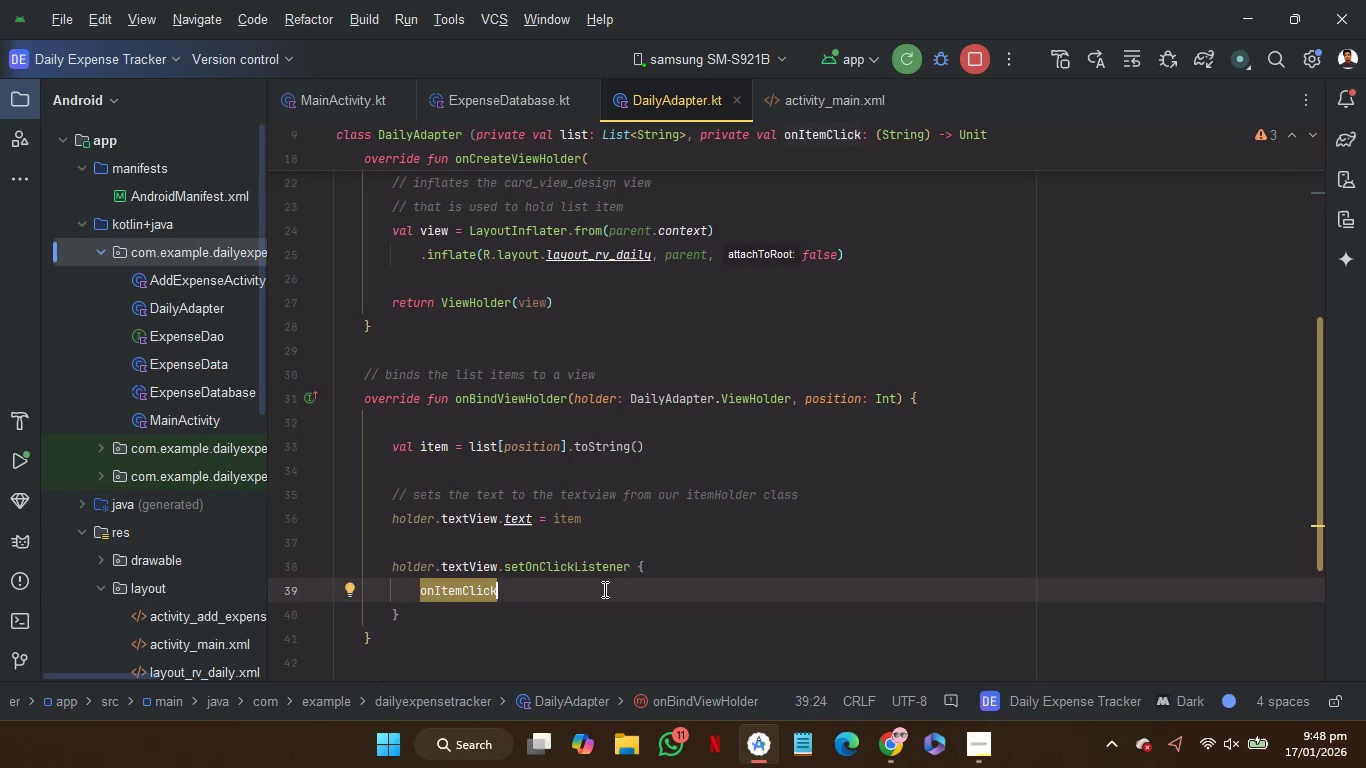 
key(Shift+9)
 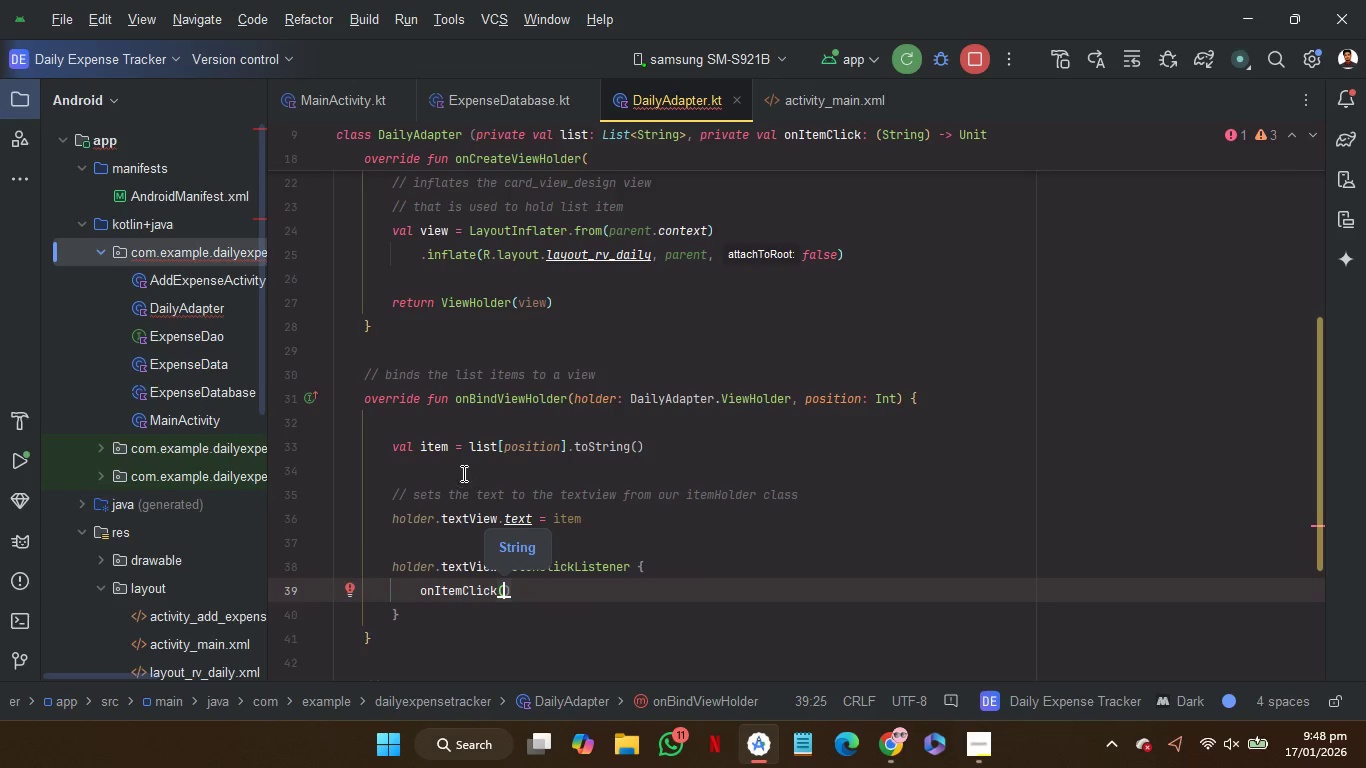 
double_click([431, 443])
 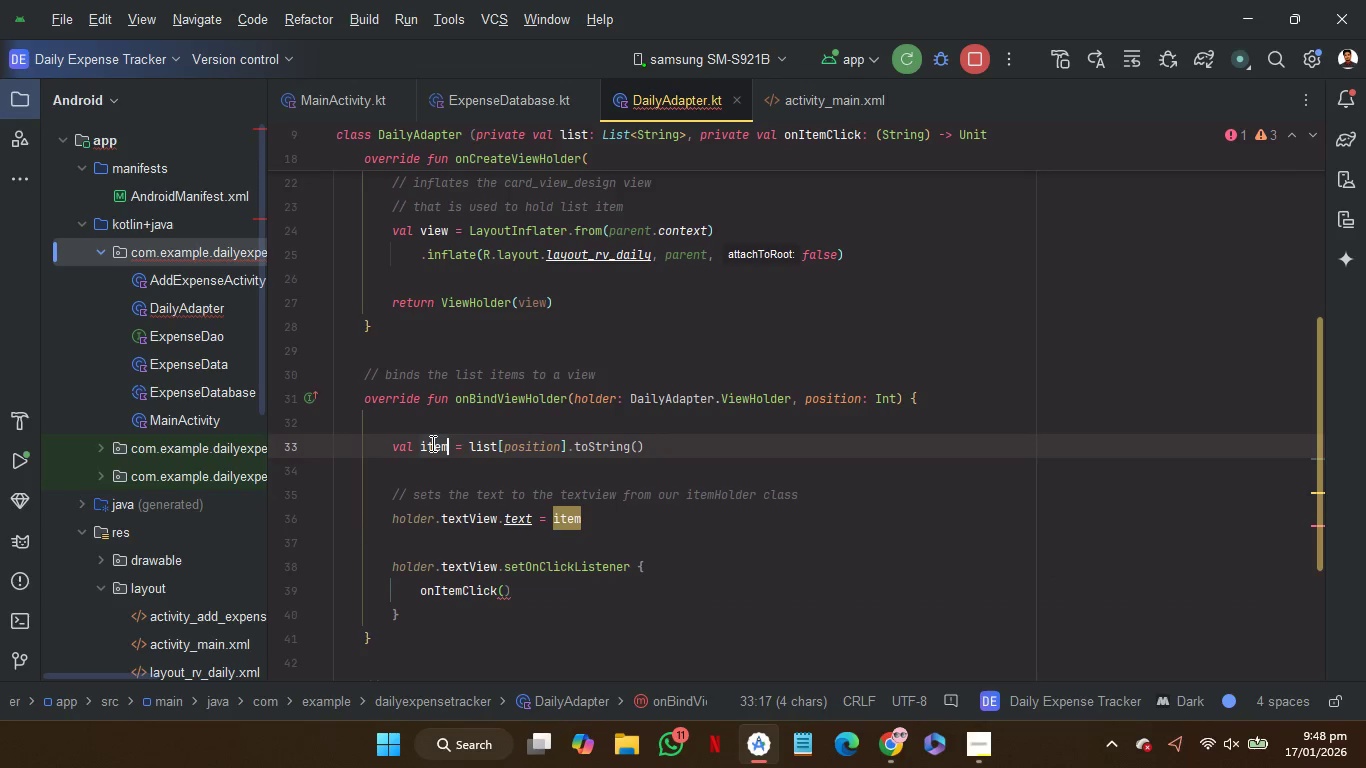 
key(Control+C)
 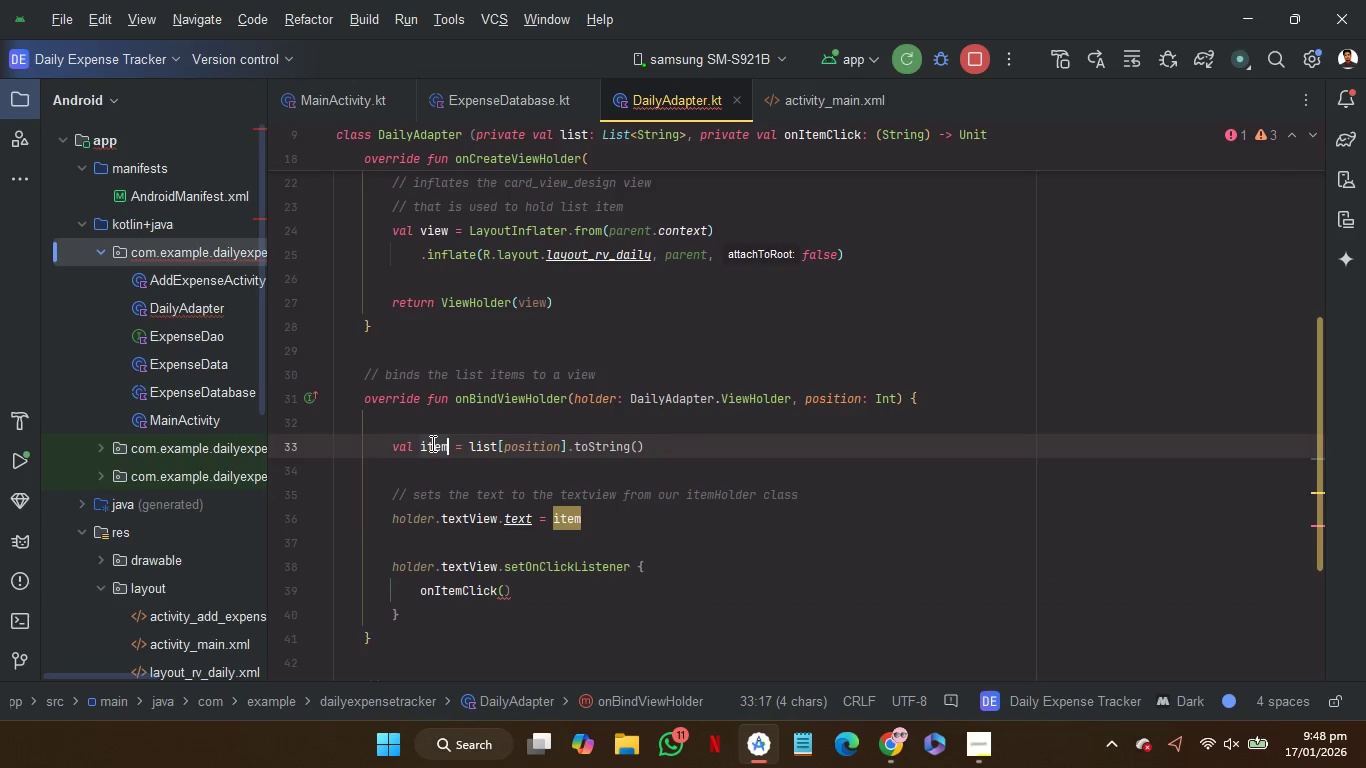 
key(Control+C)
 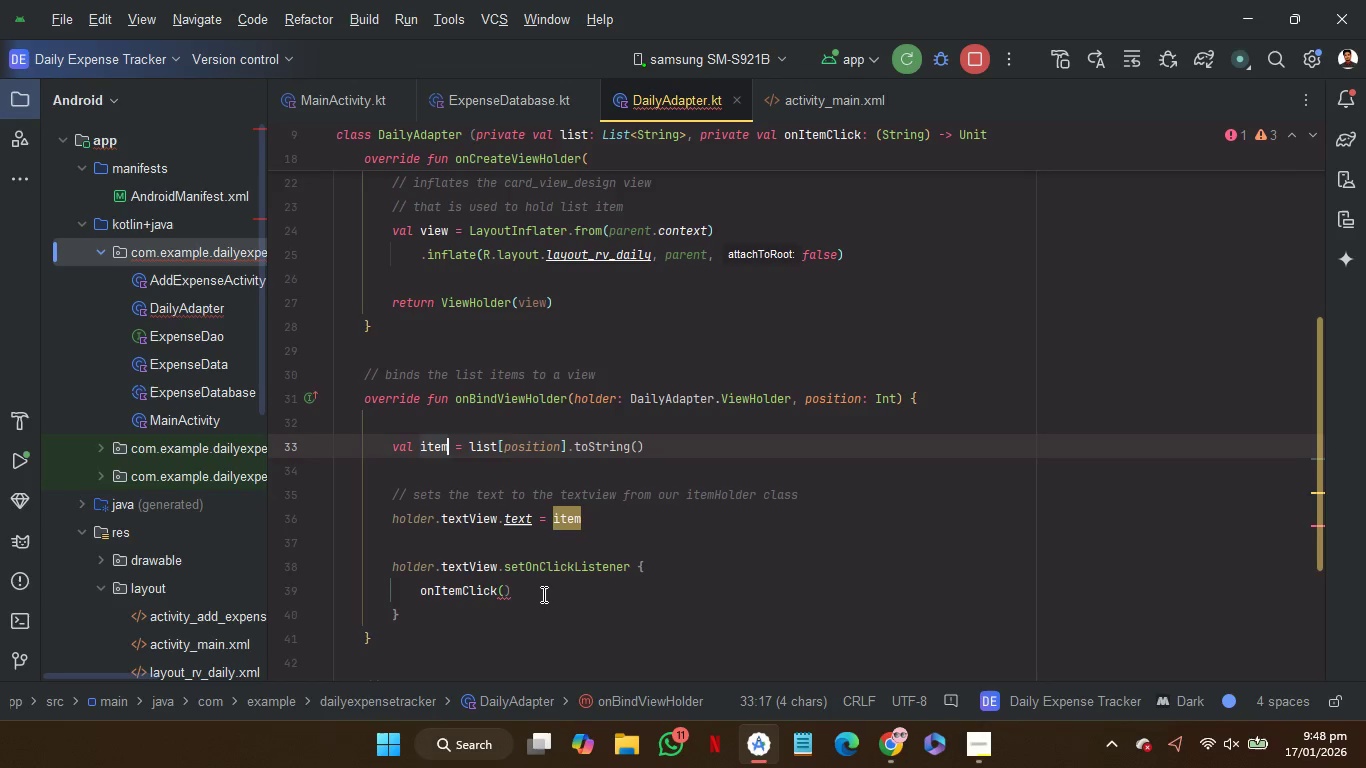 
left_click([543, 592])
 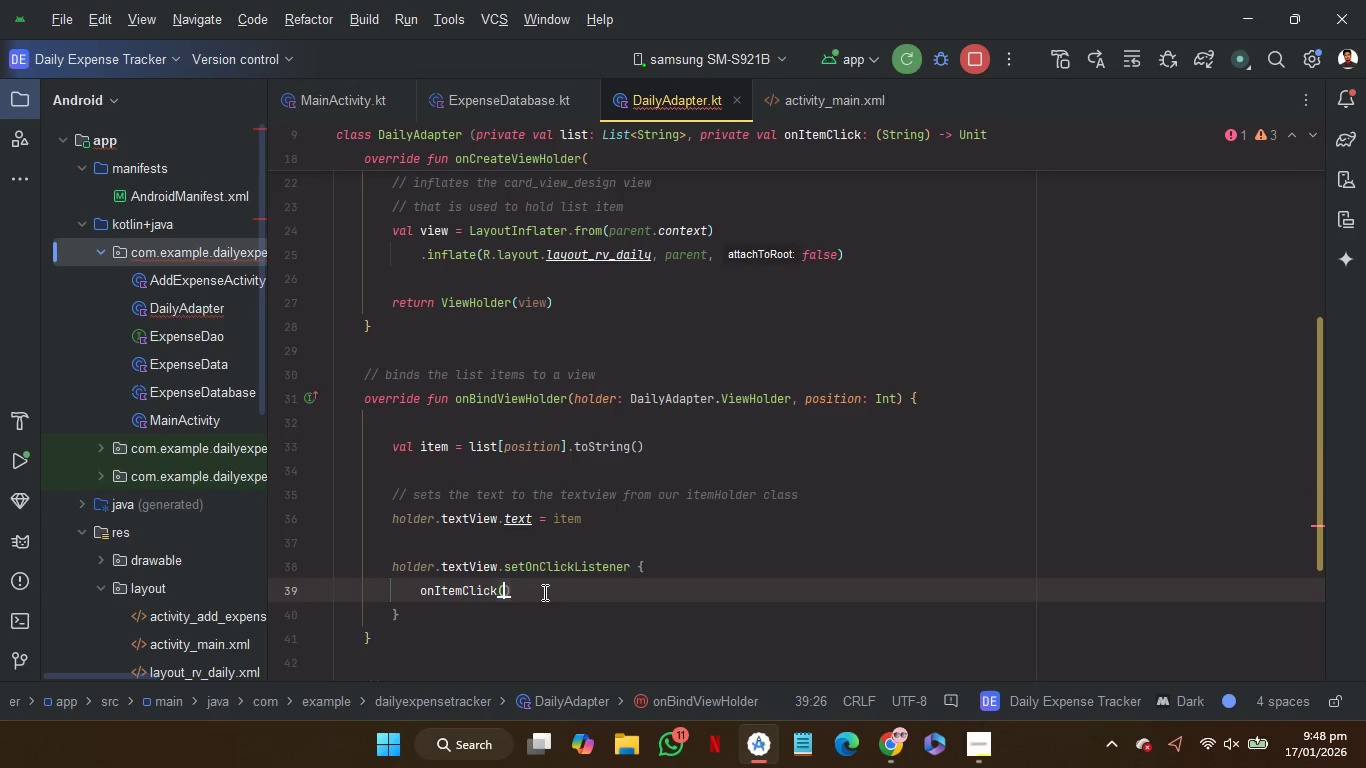 
key(ArrowLeft)
 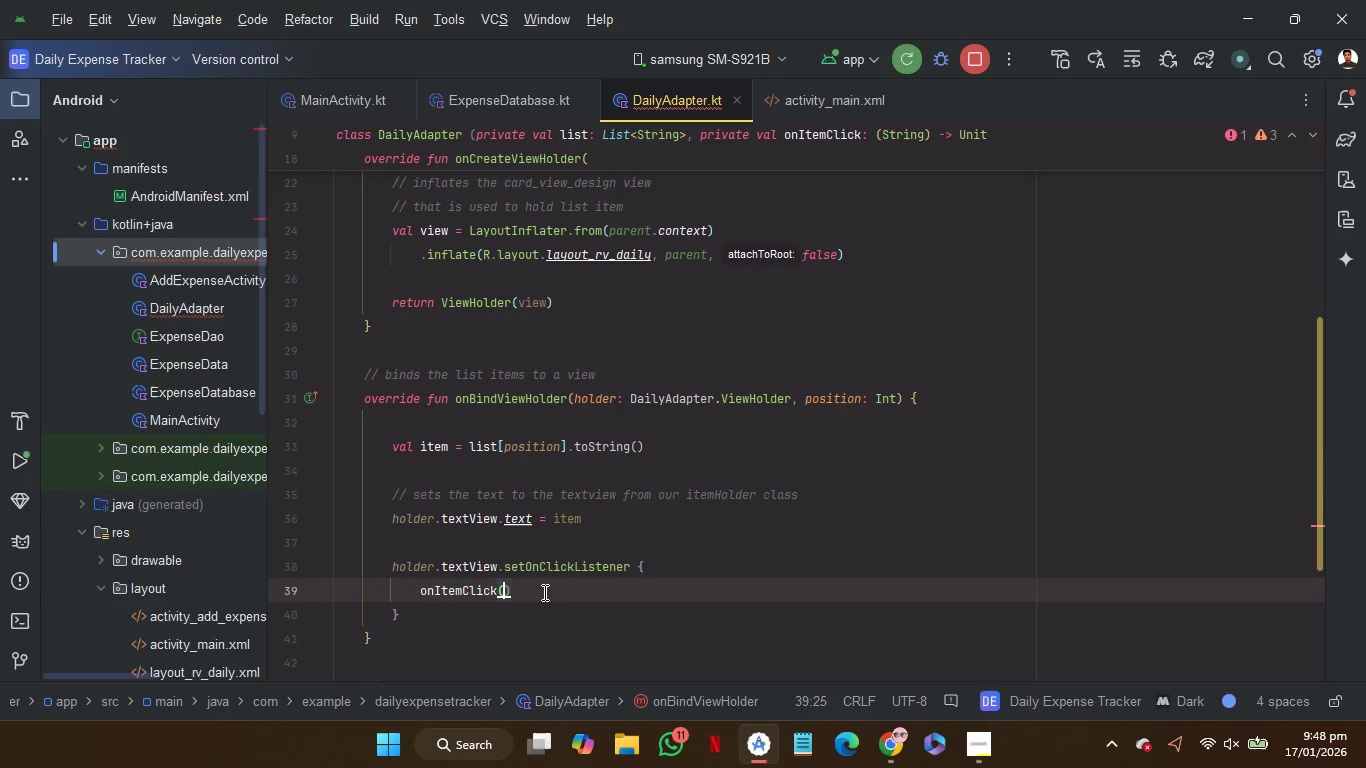 
key(Control+V)
 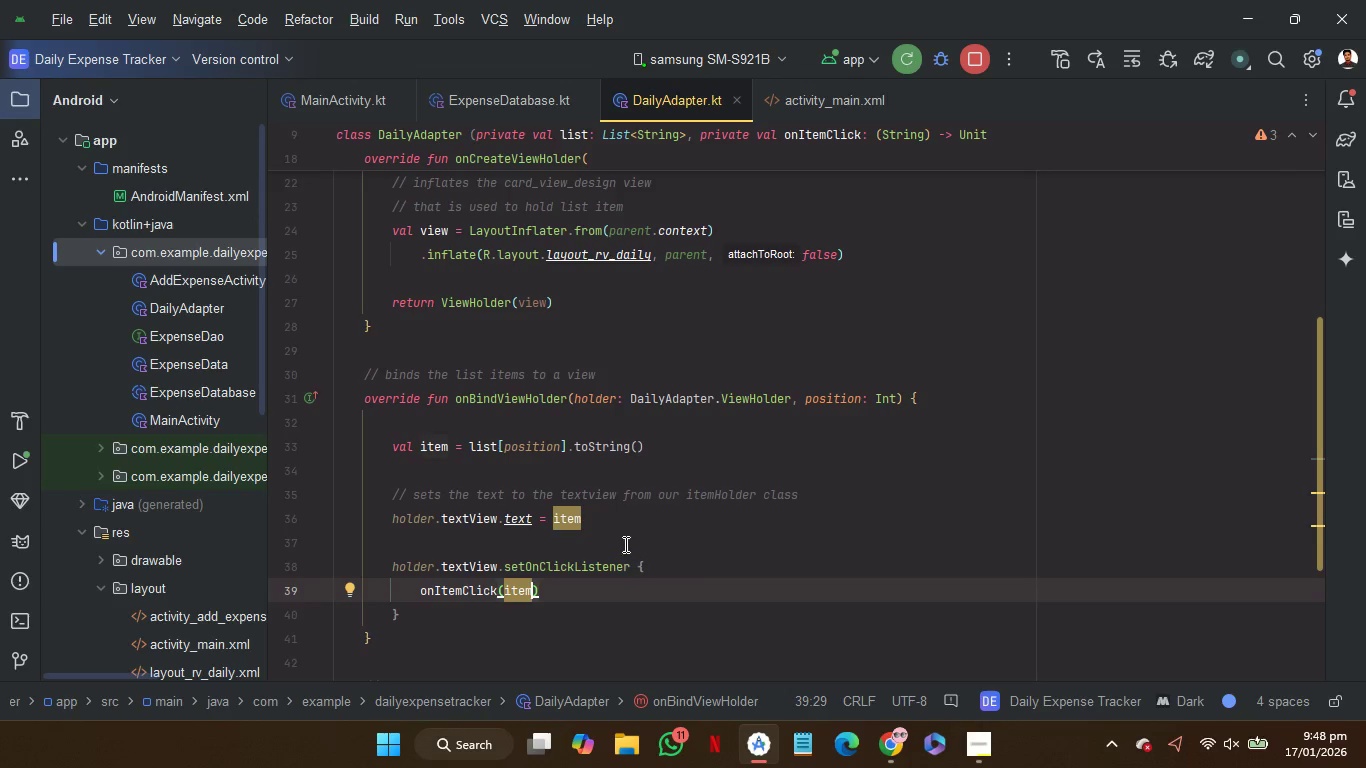 
left_click([620, 538])
 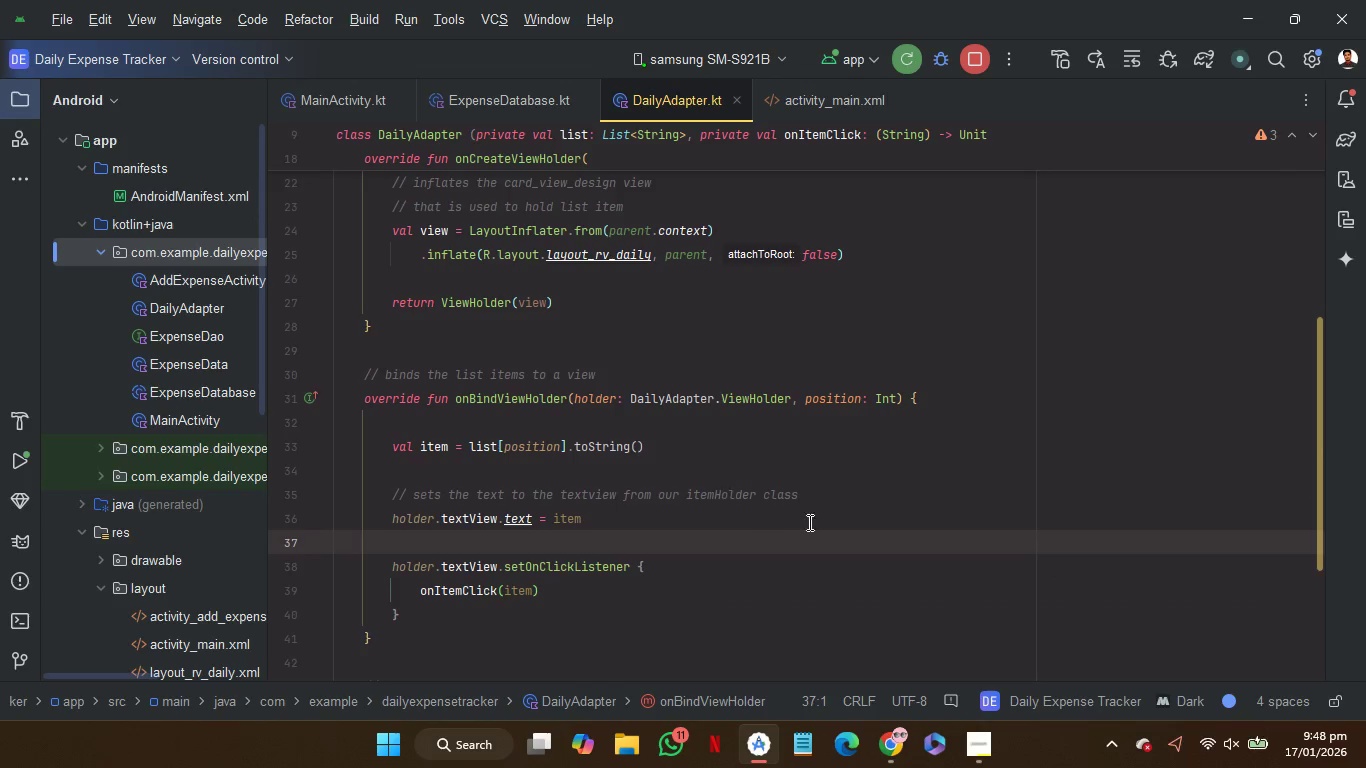 
scroll: coordinate [882, 455], scroll_direction: up, amount: 4.0
 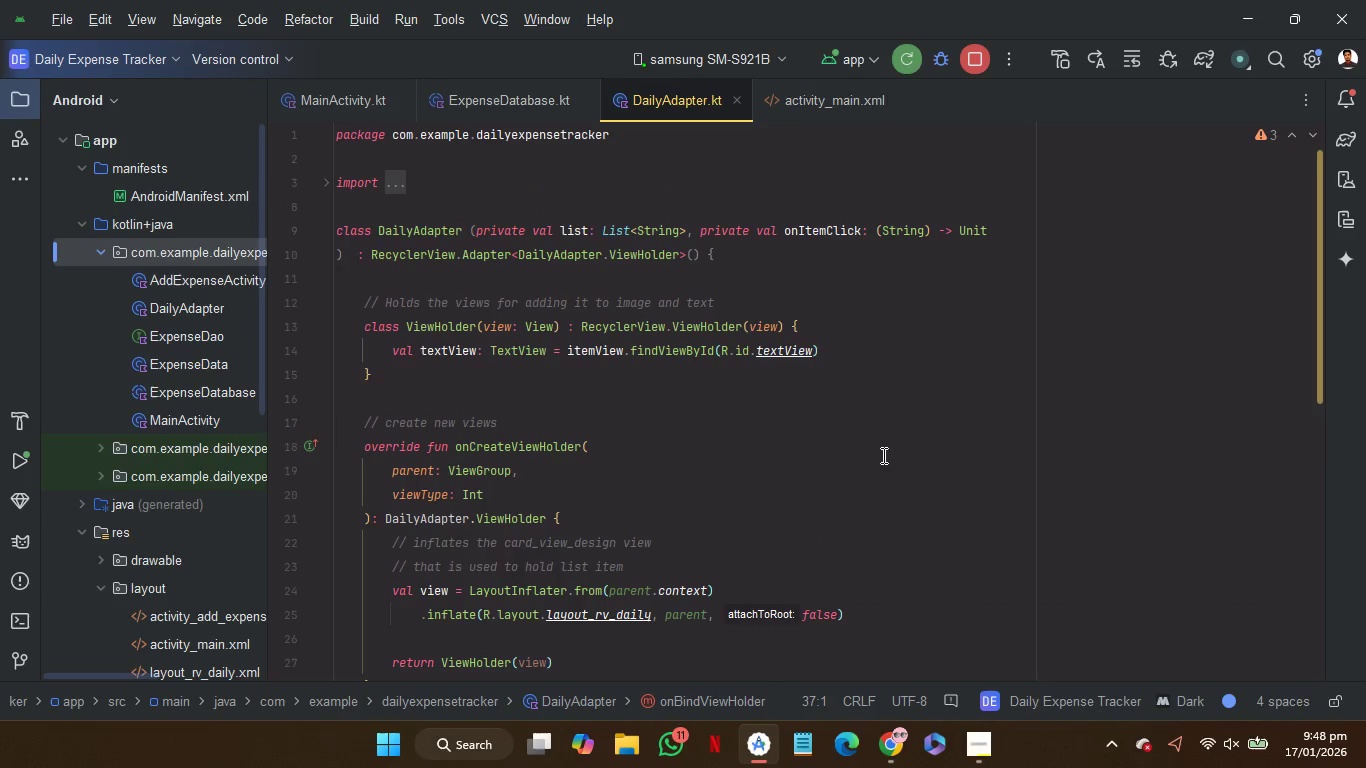 
key(Alt+Control+L)
 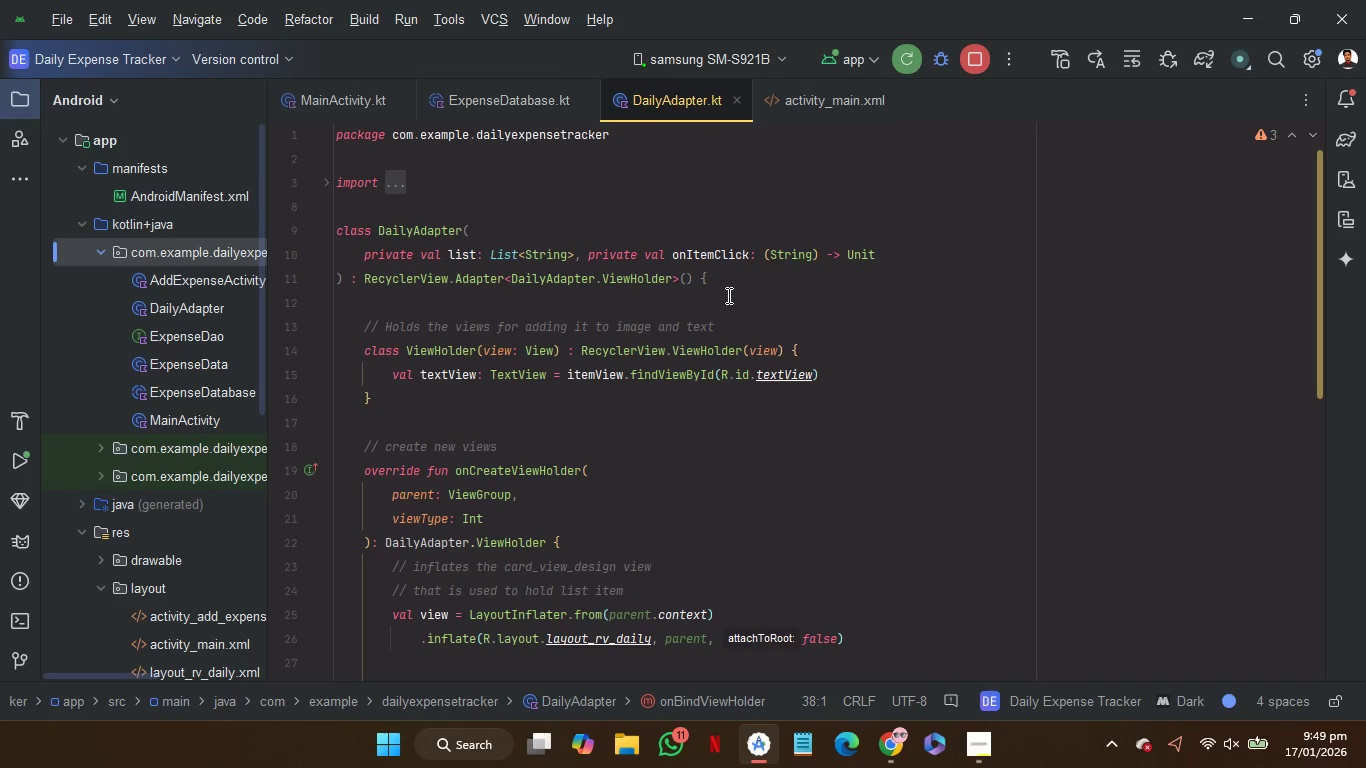 
left_click([730, 300])
 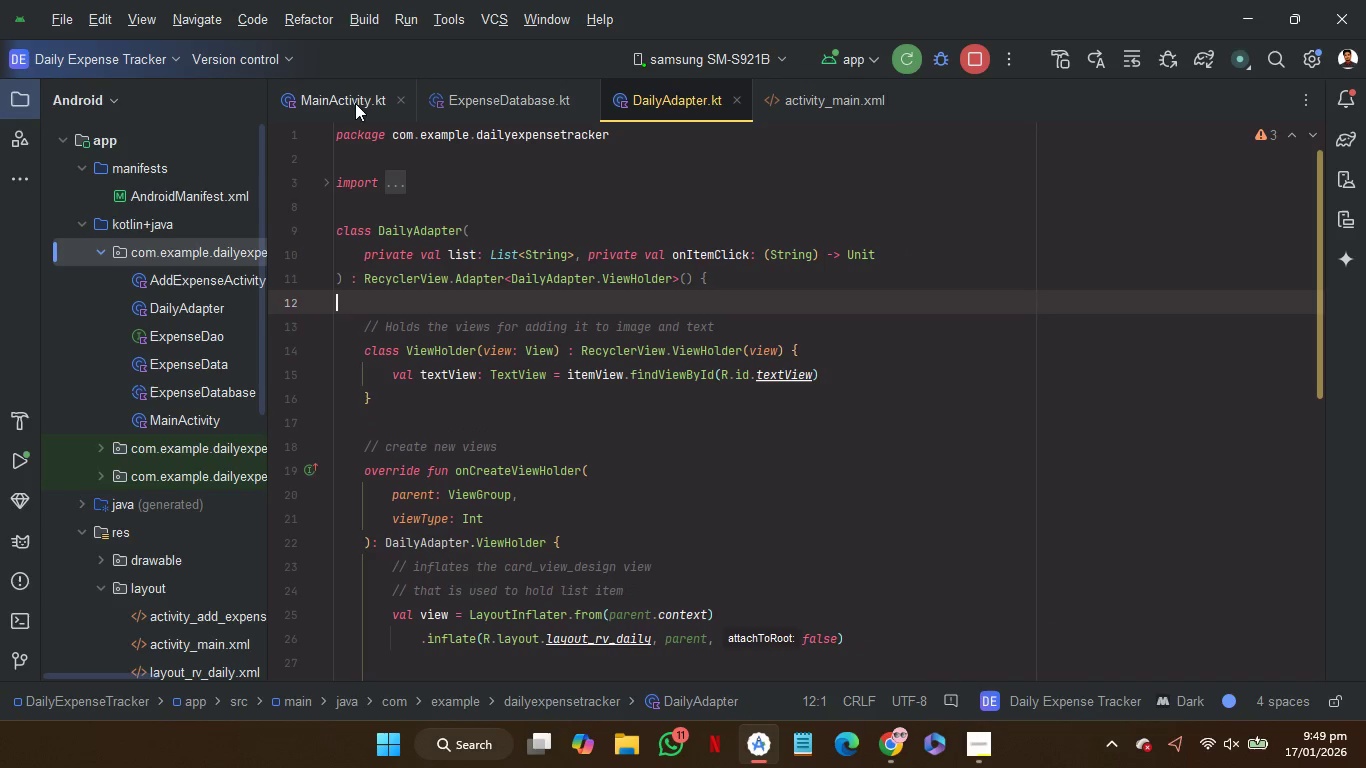 
left_click([355, 103])
 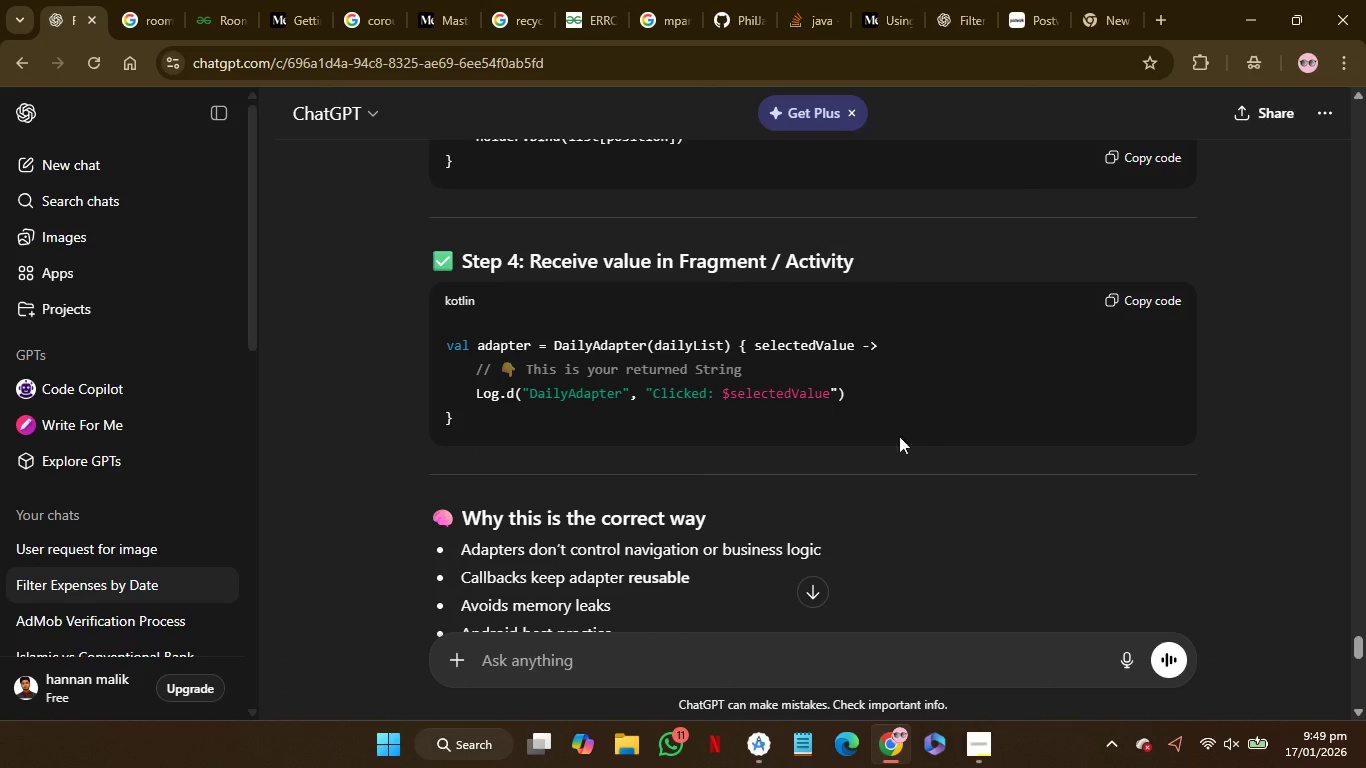 
wait(6.59)
 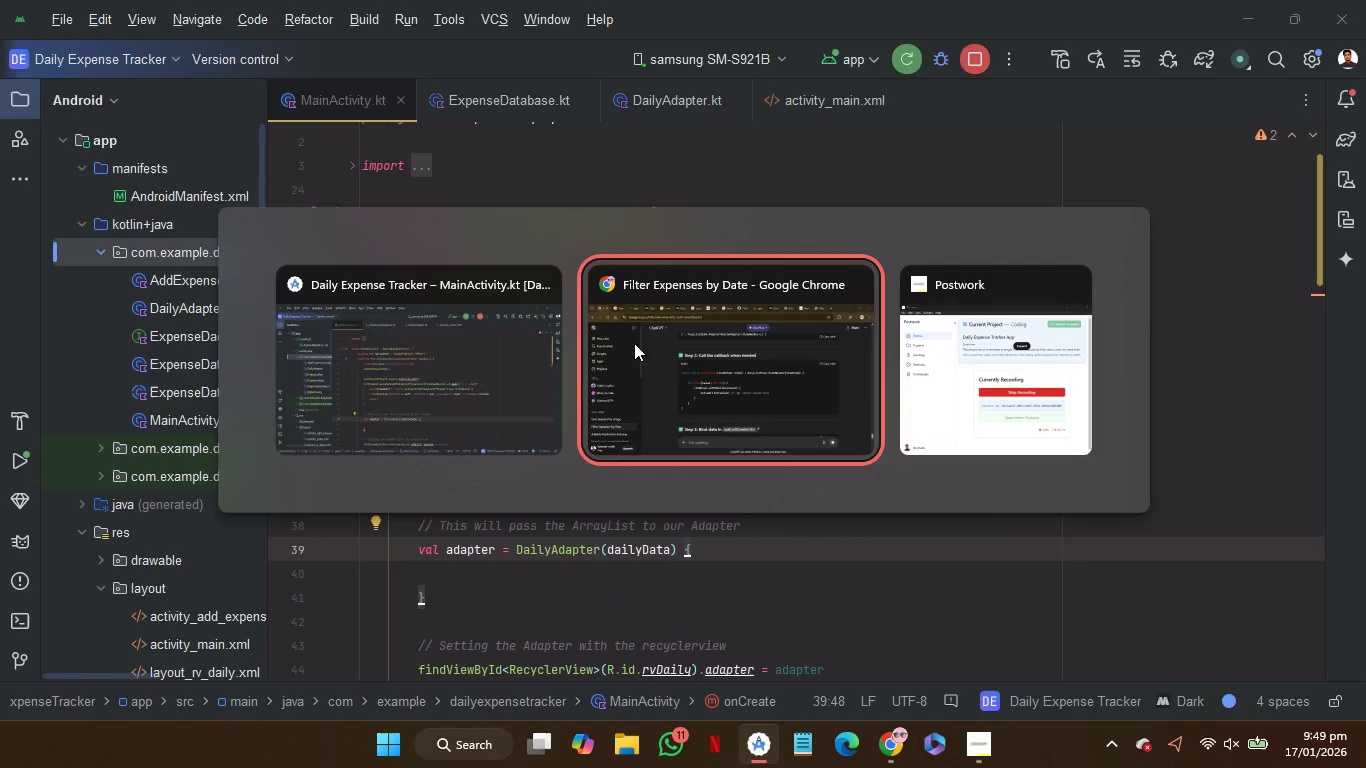 
double_click([793, 346])
 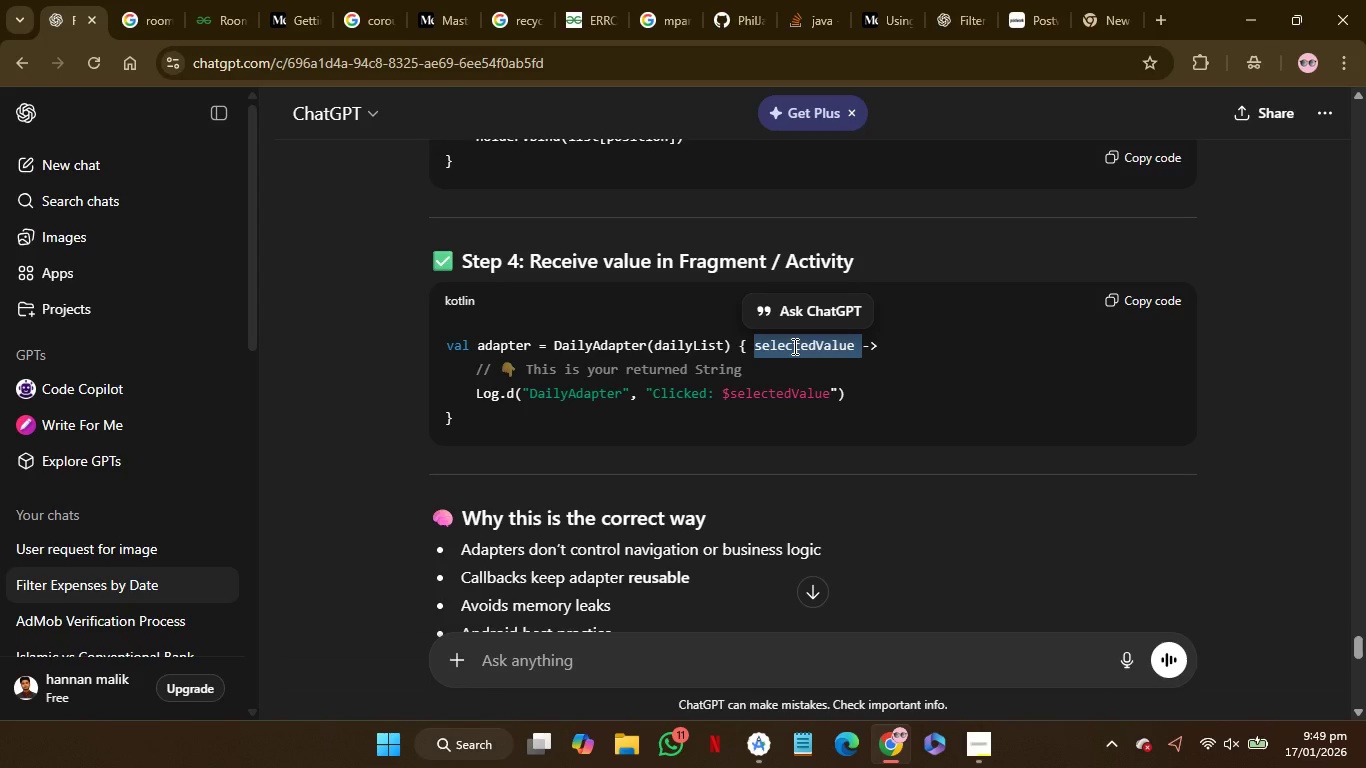 
key(Shift+ArrowRight)
 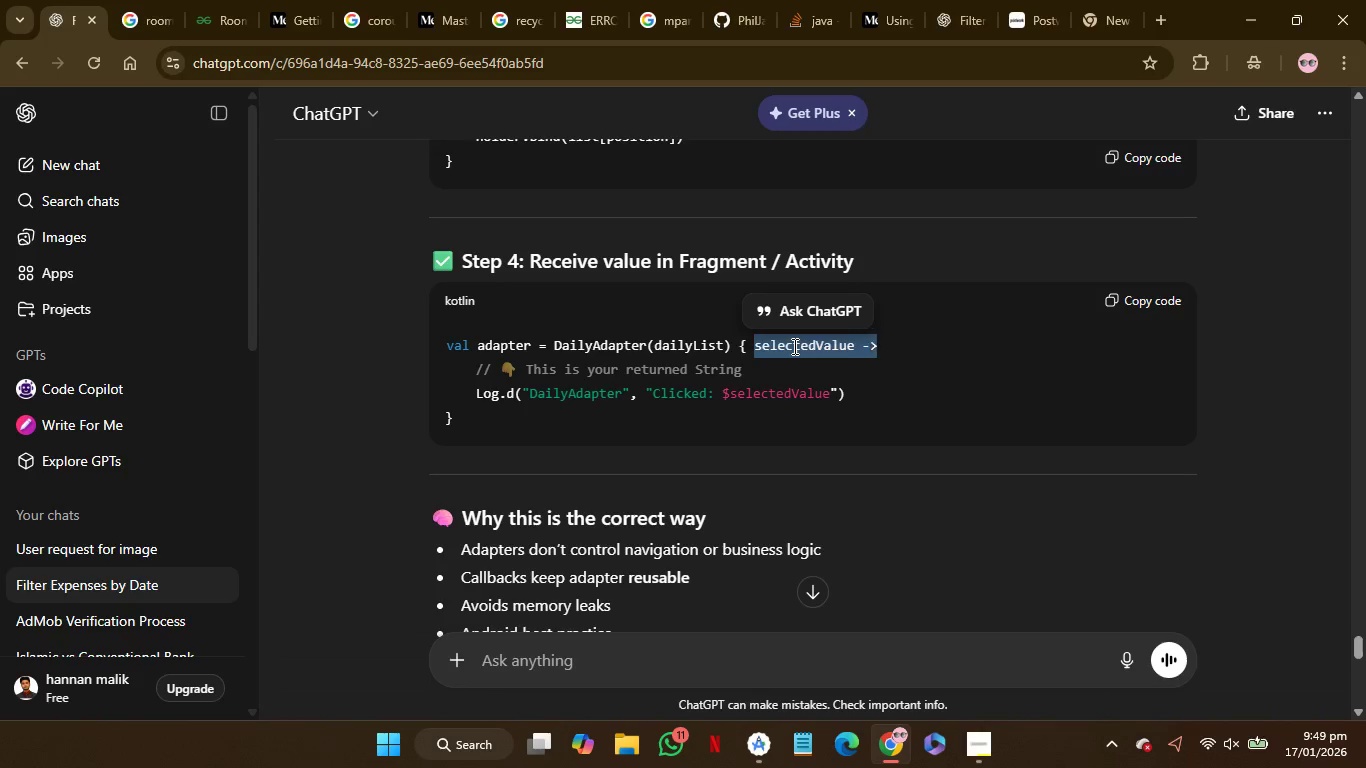 
key(Shift+ArrowRight)
 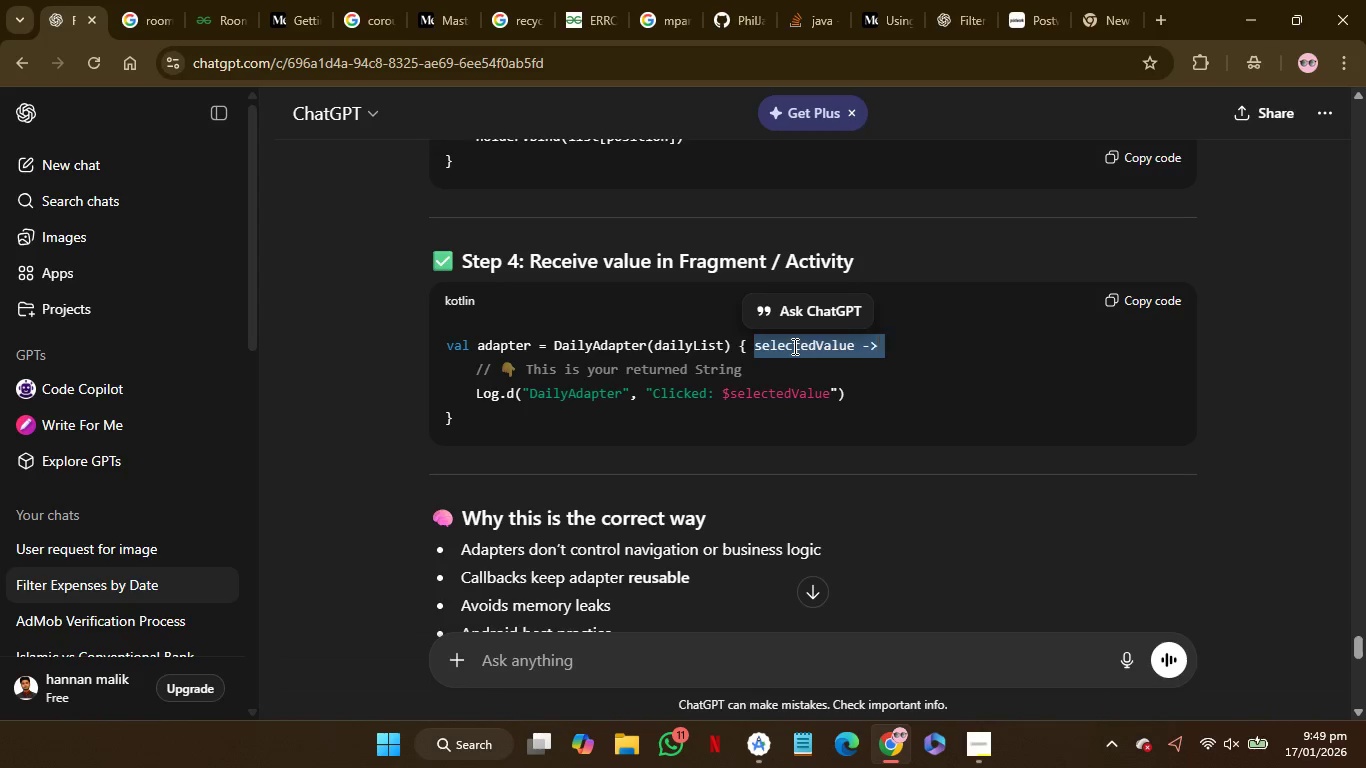 
key(Shift+ArrowRight)
 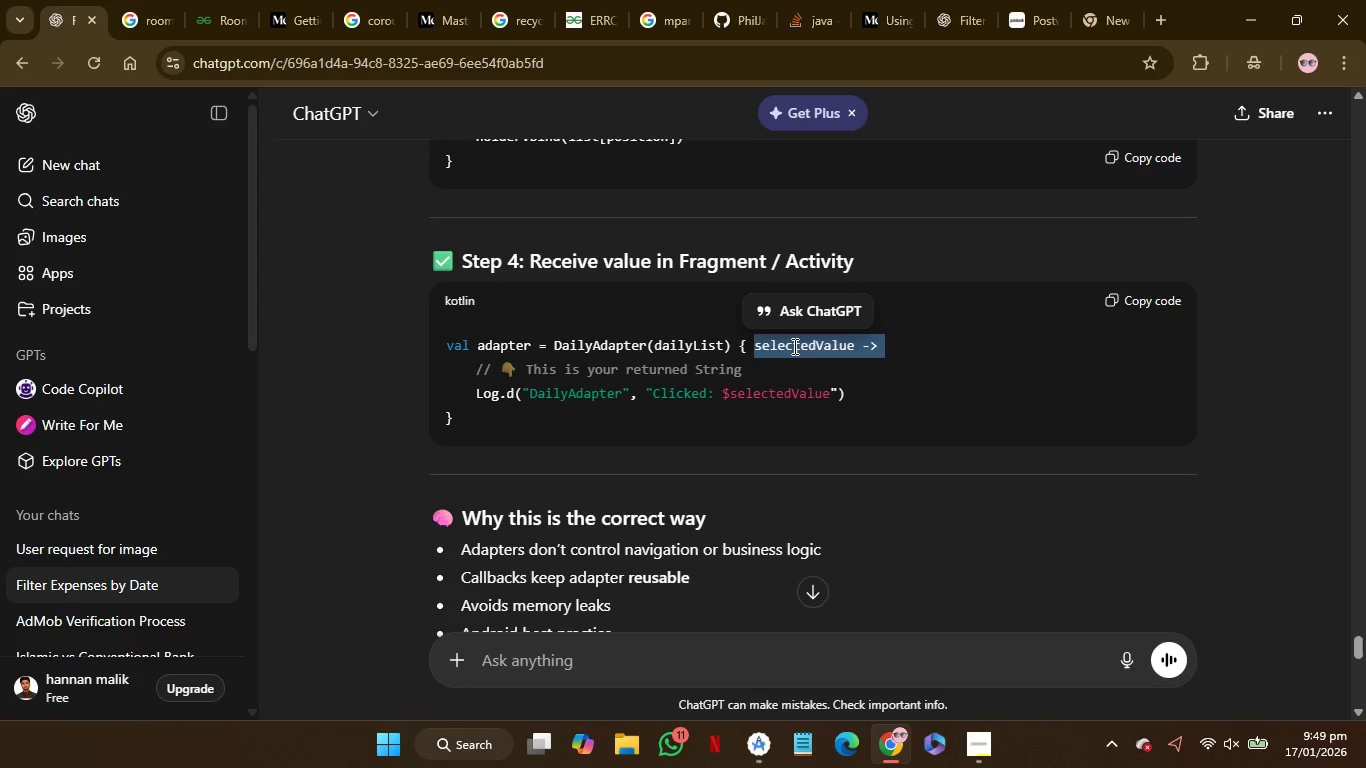 
key(Shift+ShiftLeft)
 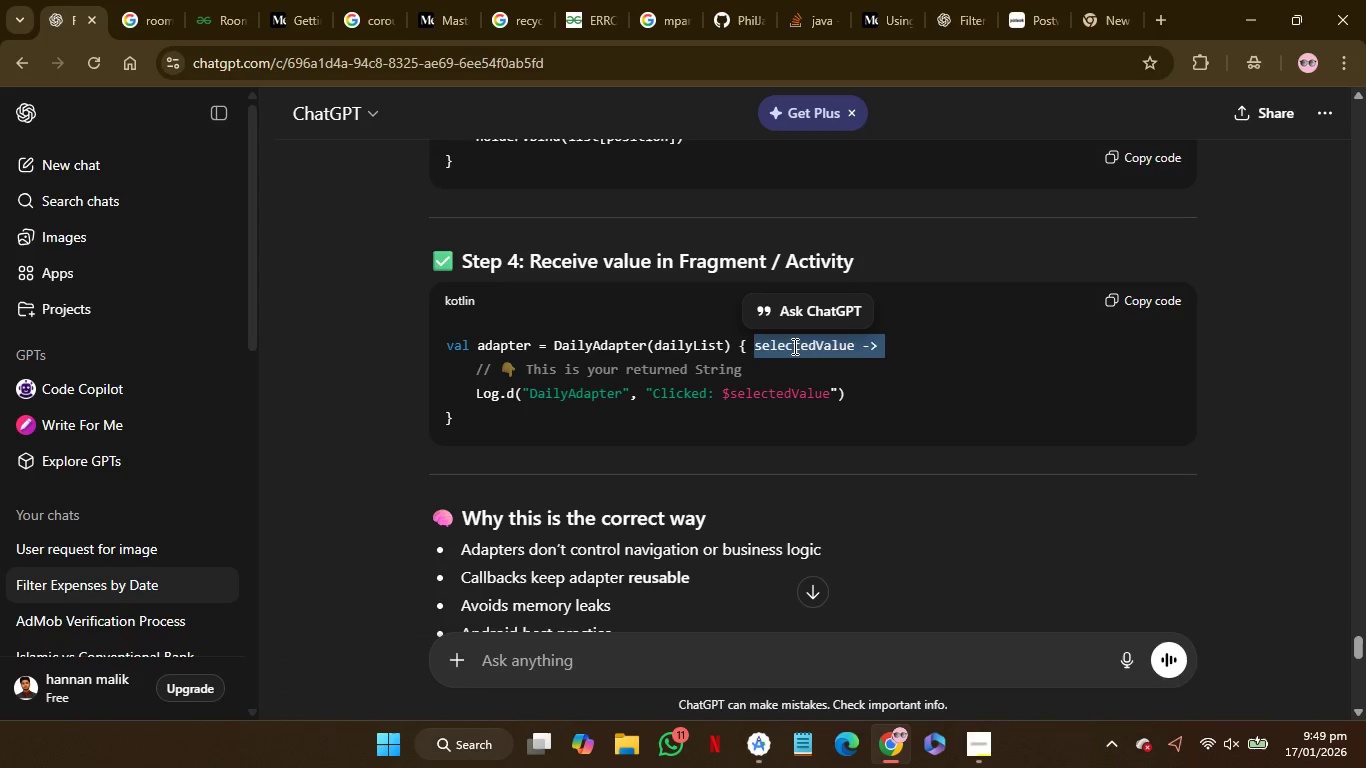 
key(Shift+ArrowLeft)
 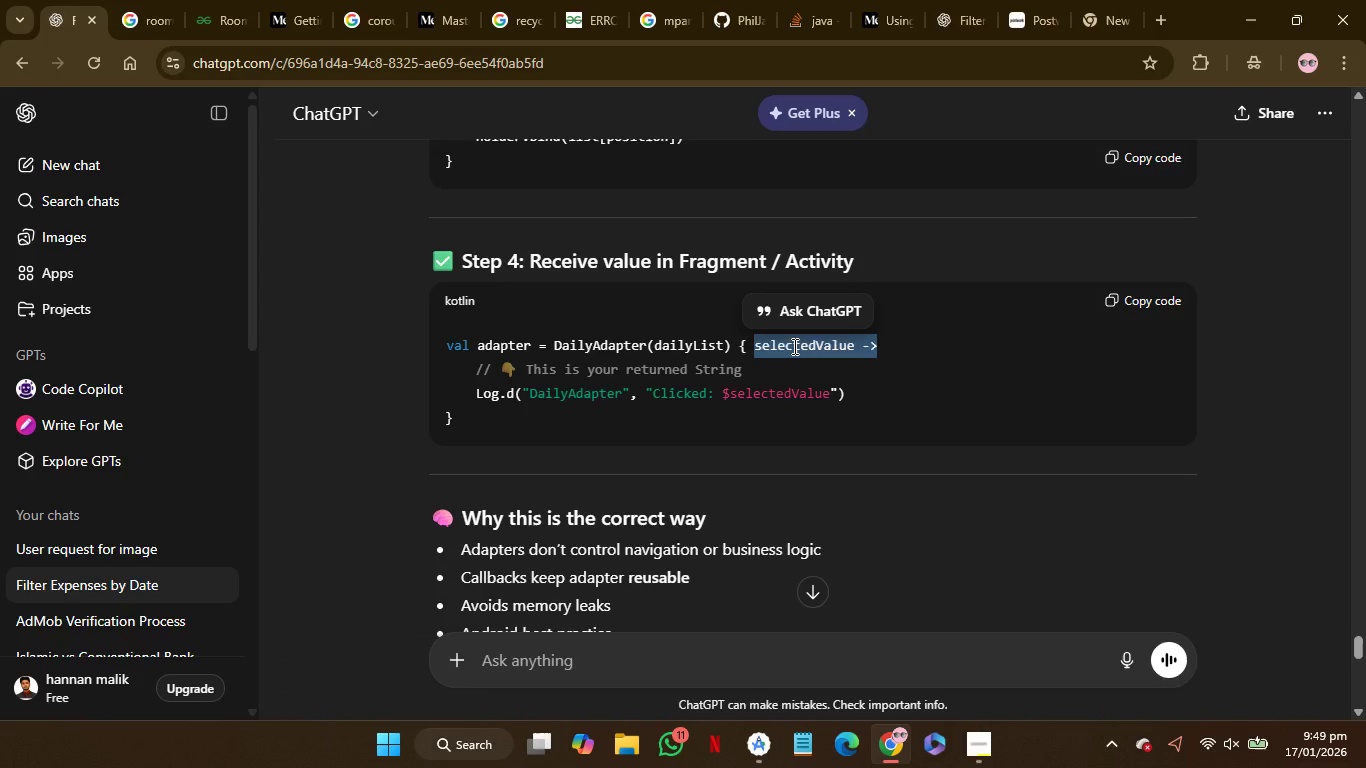 
key(Control+C)
 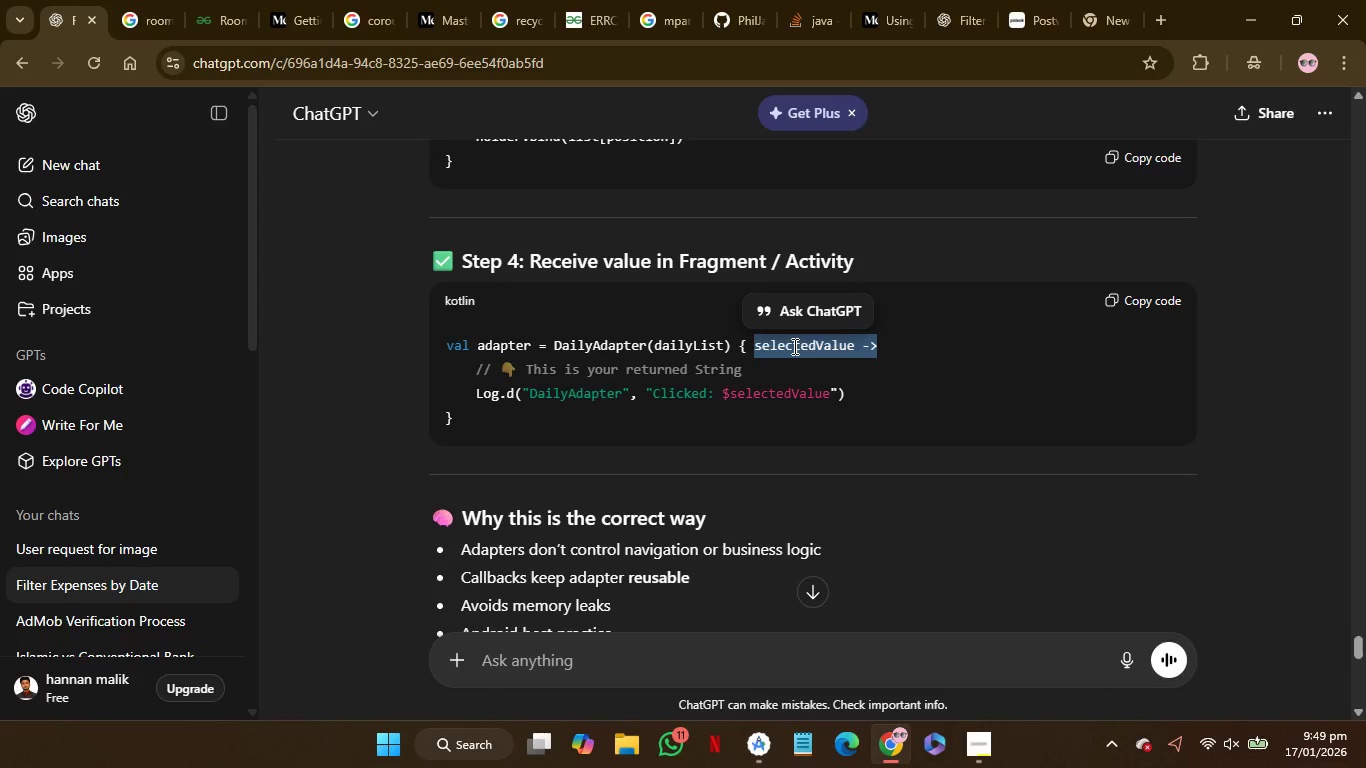 
key(Control+C)
 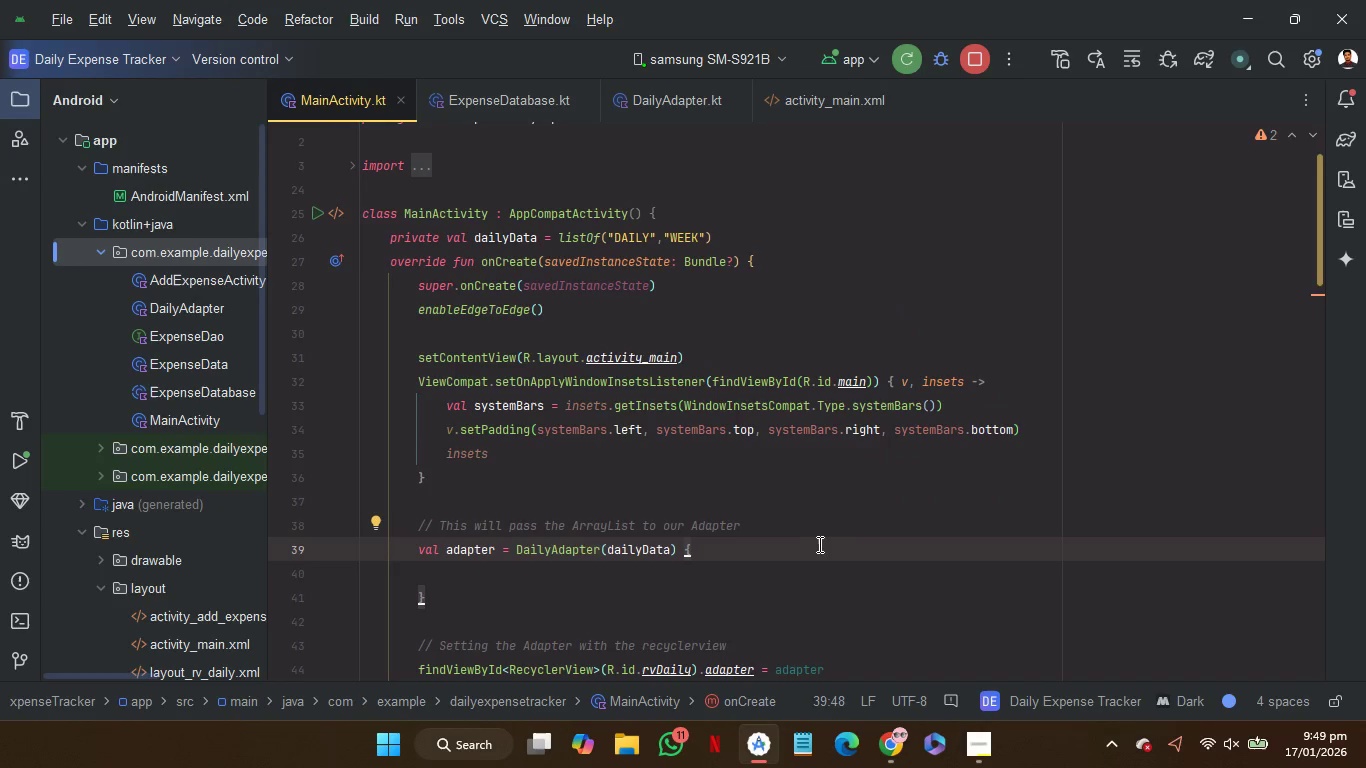 
key(Control+V)
 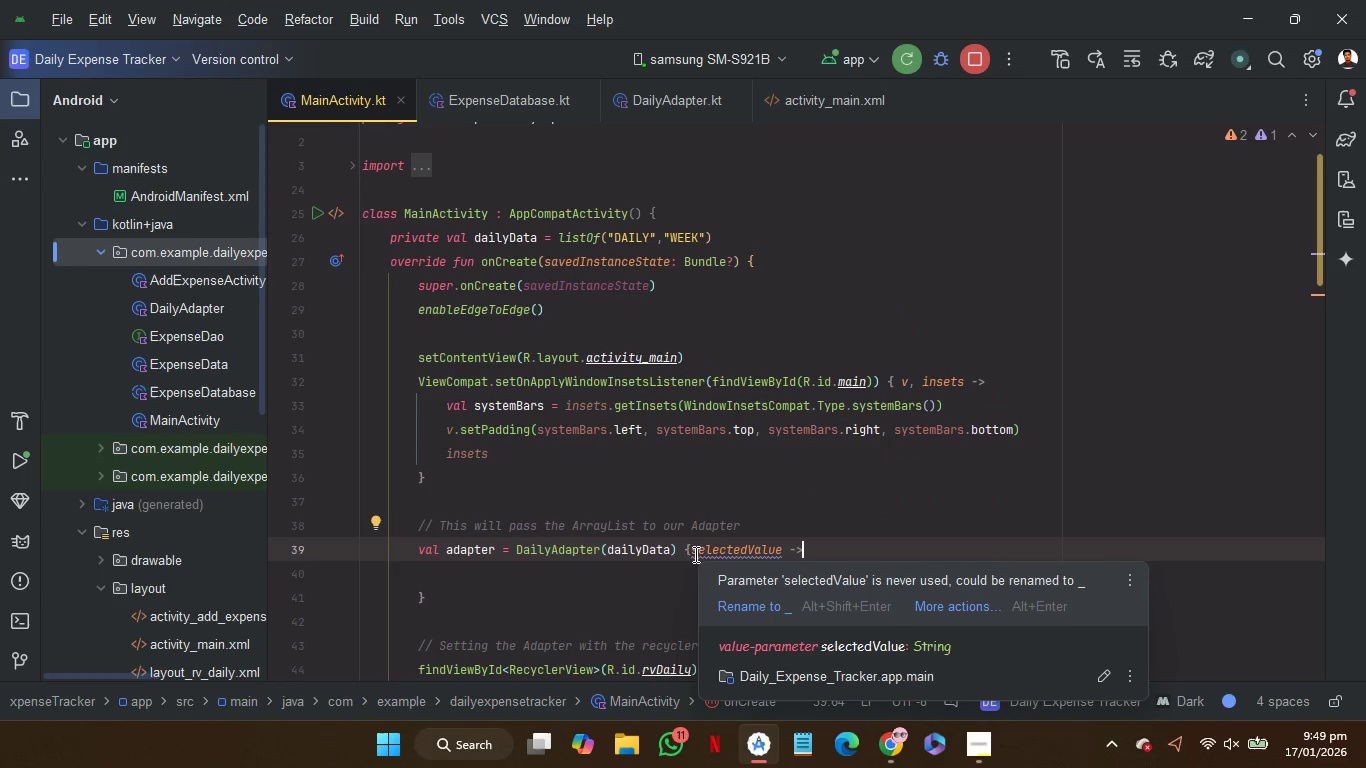 
left_click([692, 555])
 